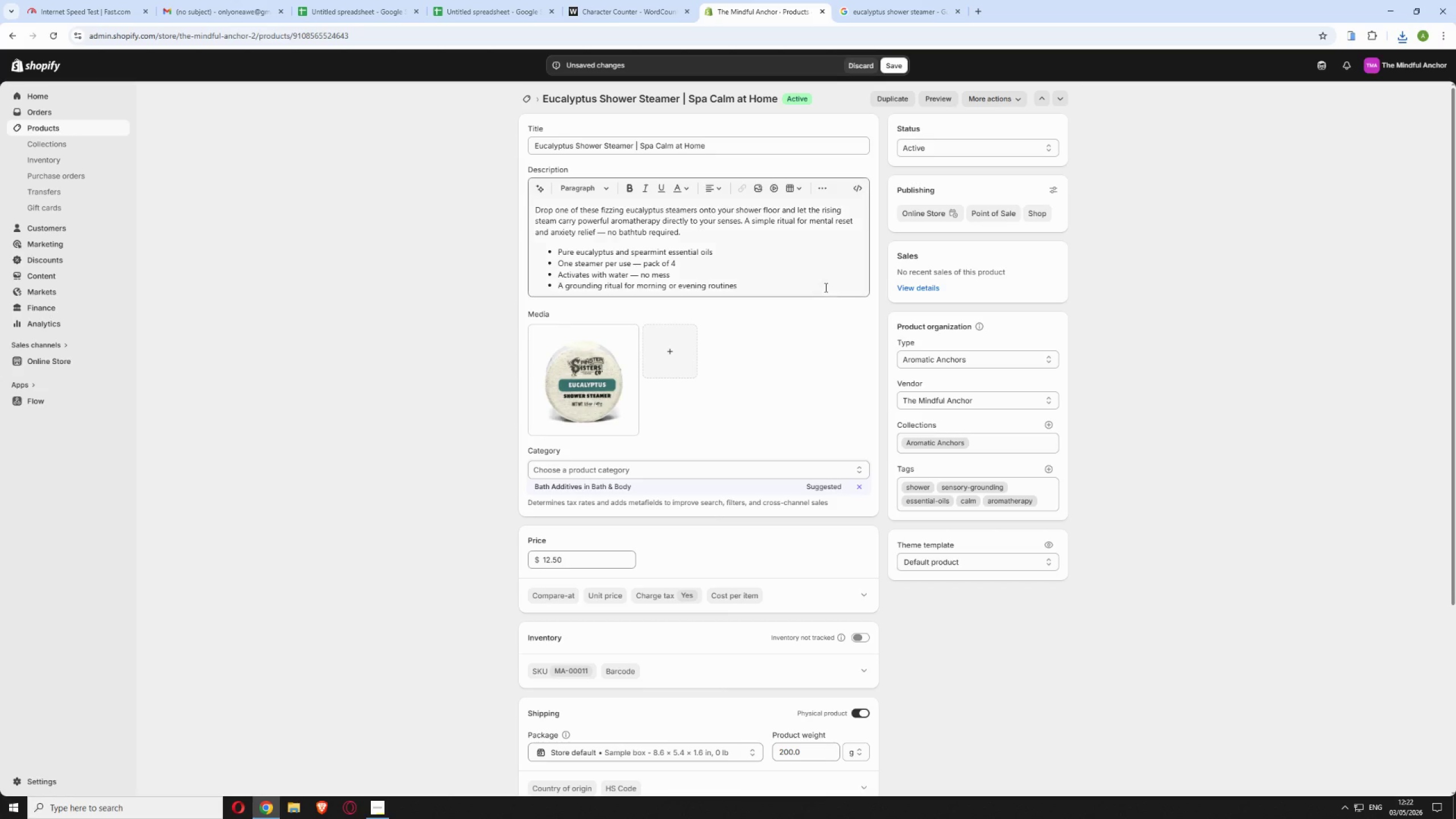 
wait(6.3)
 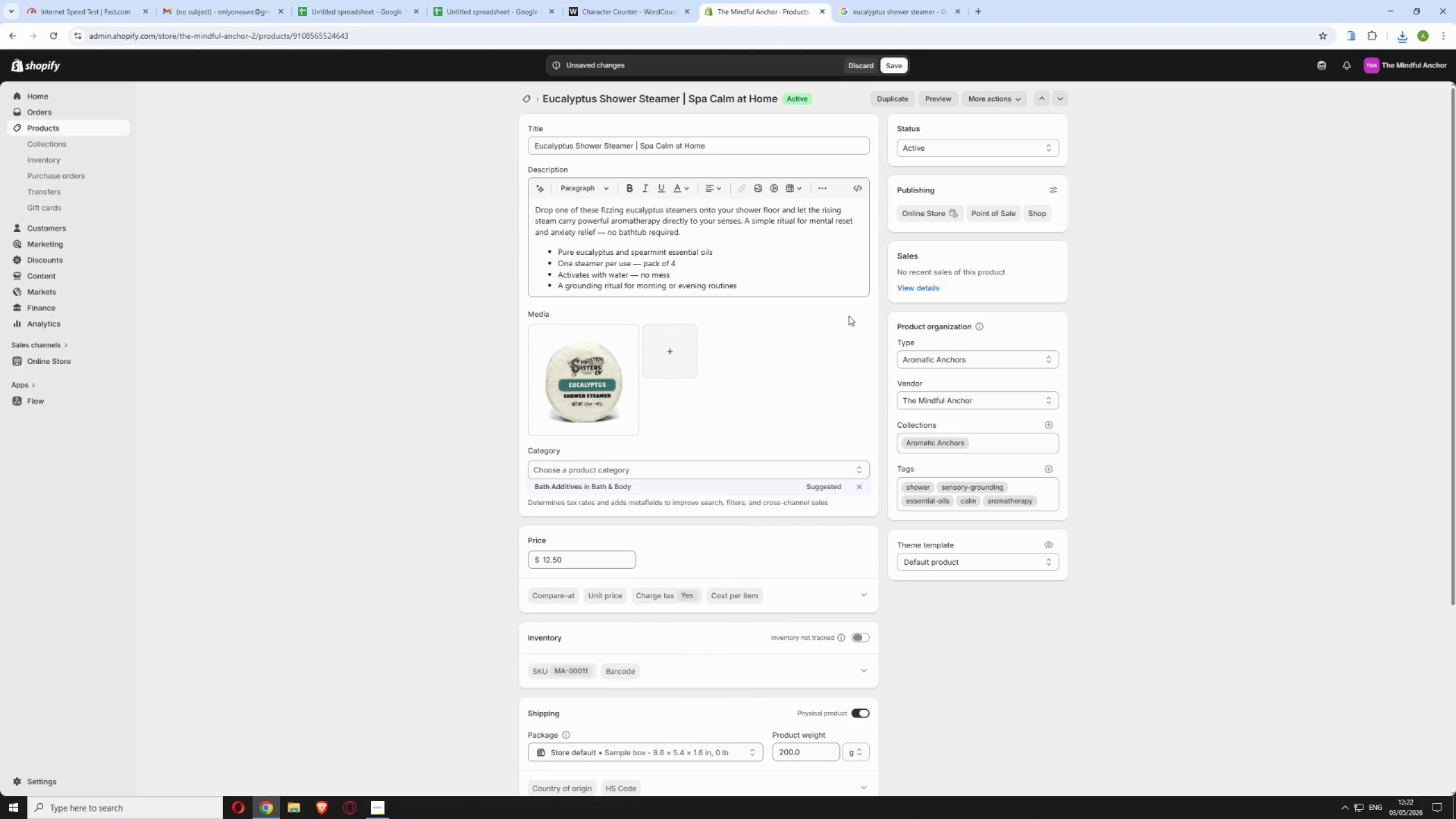 
left_click([884, 67])
 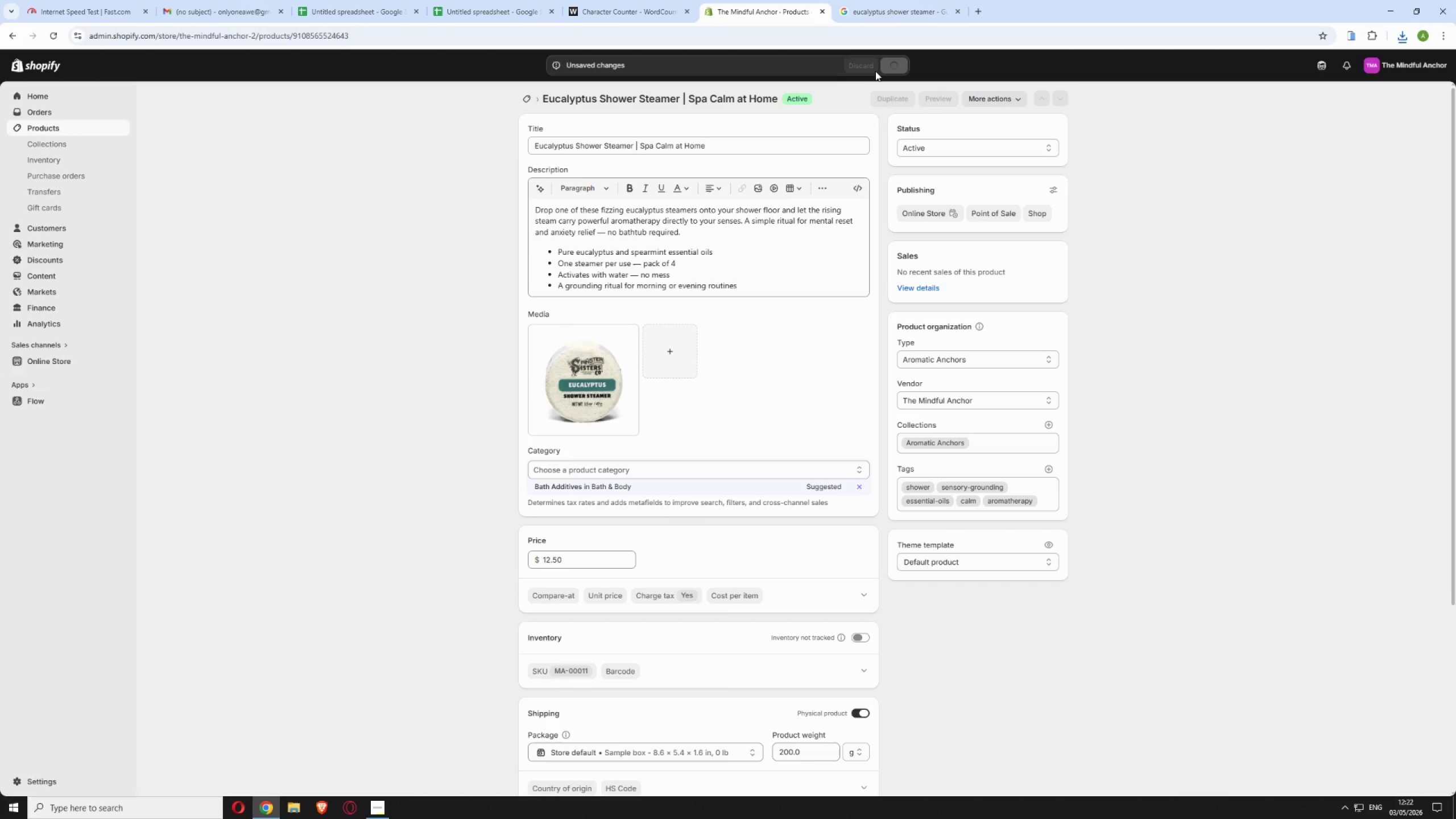 
wait(8.08)
 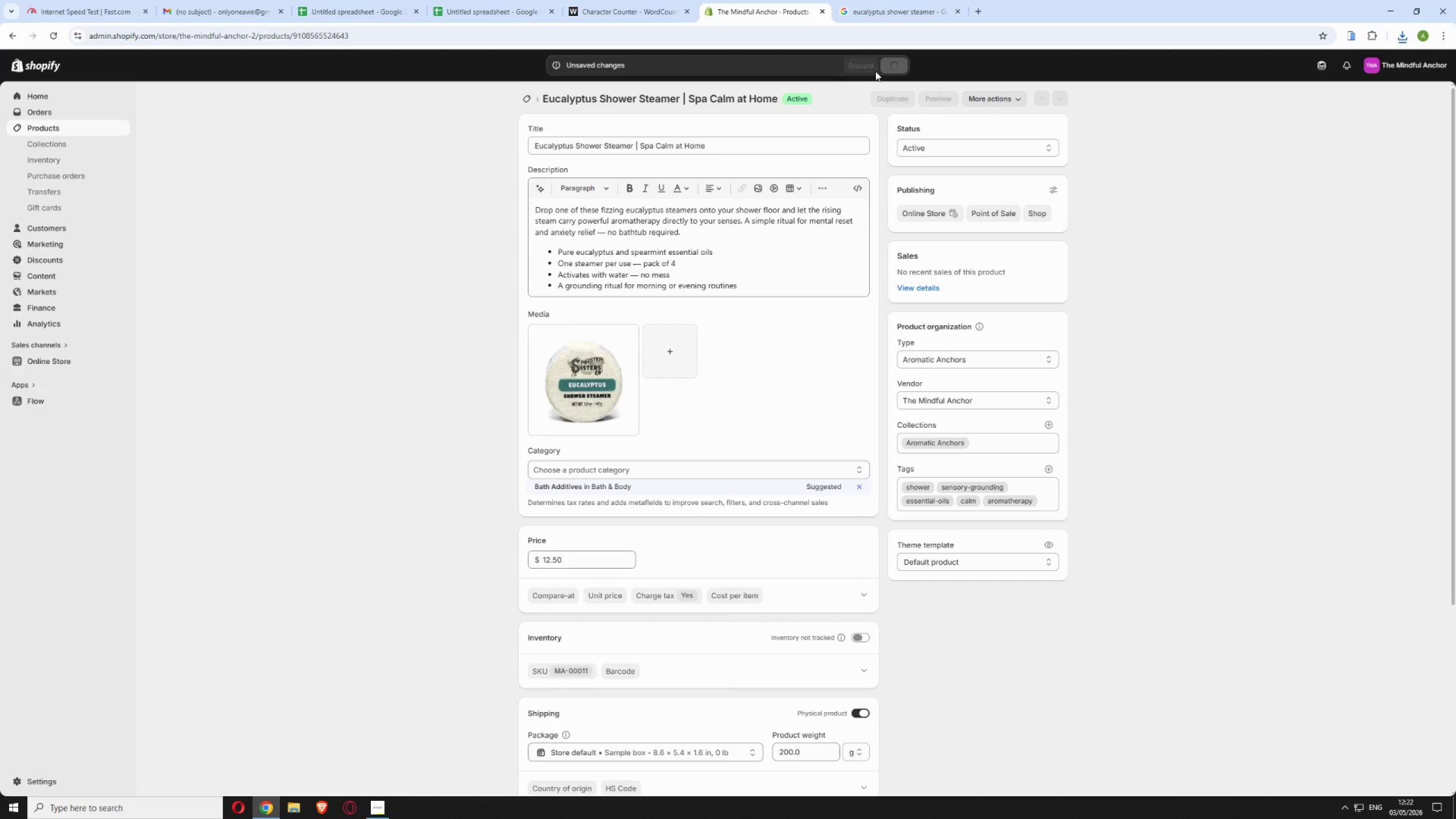 
left_click_drag(start_coordinate=[415, 28], to_coordinate=[292, 55])
 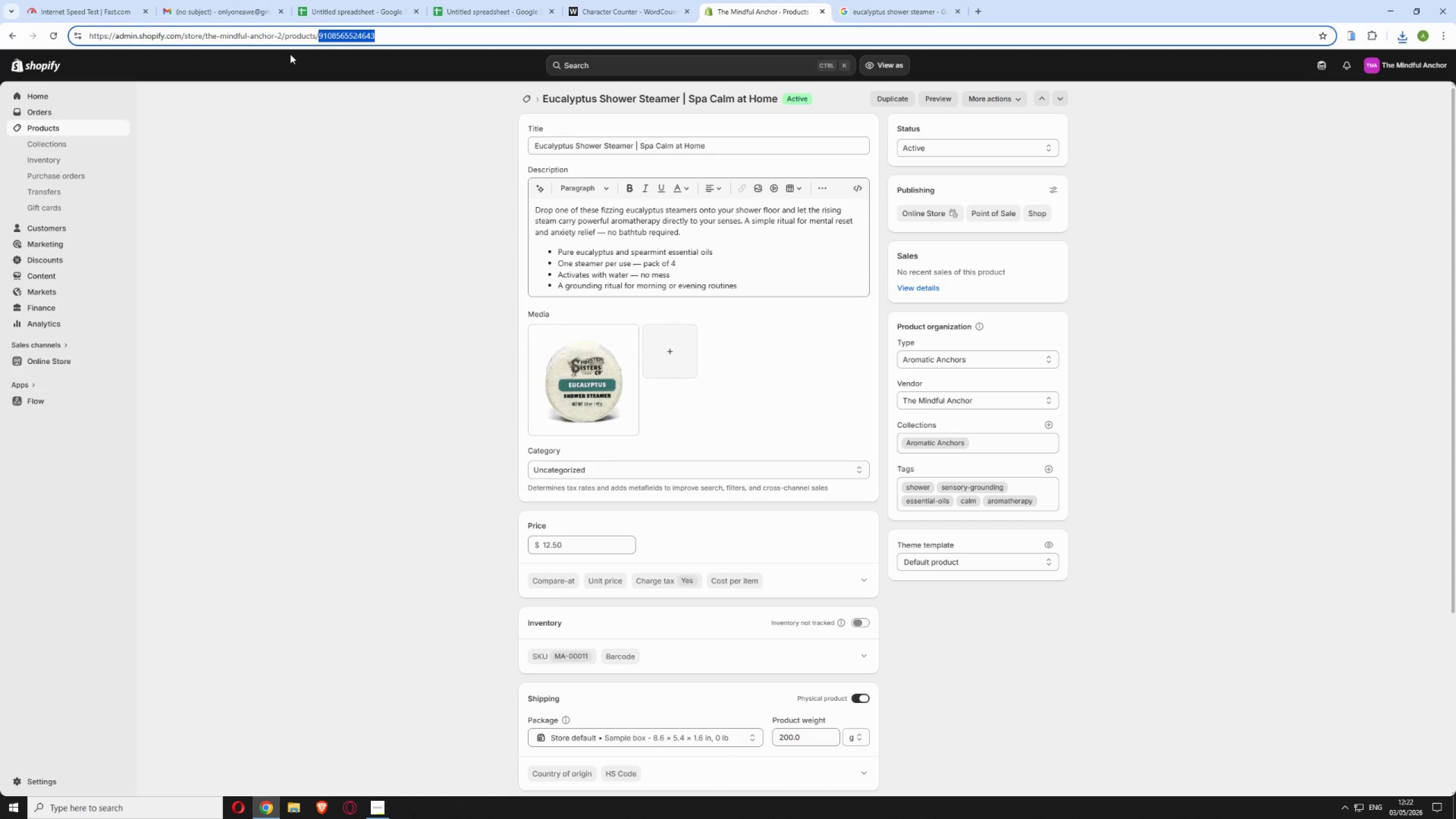 
key(Backspace)
 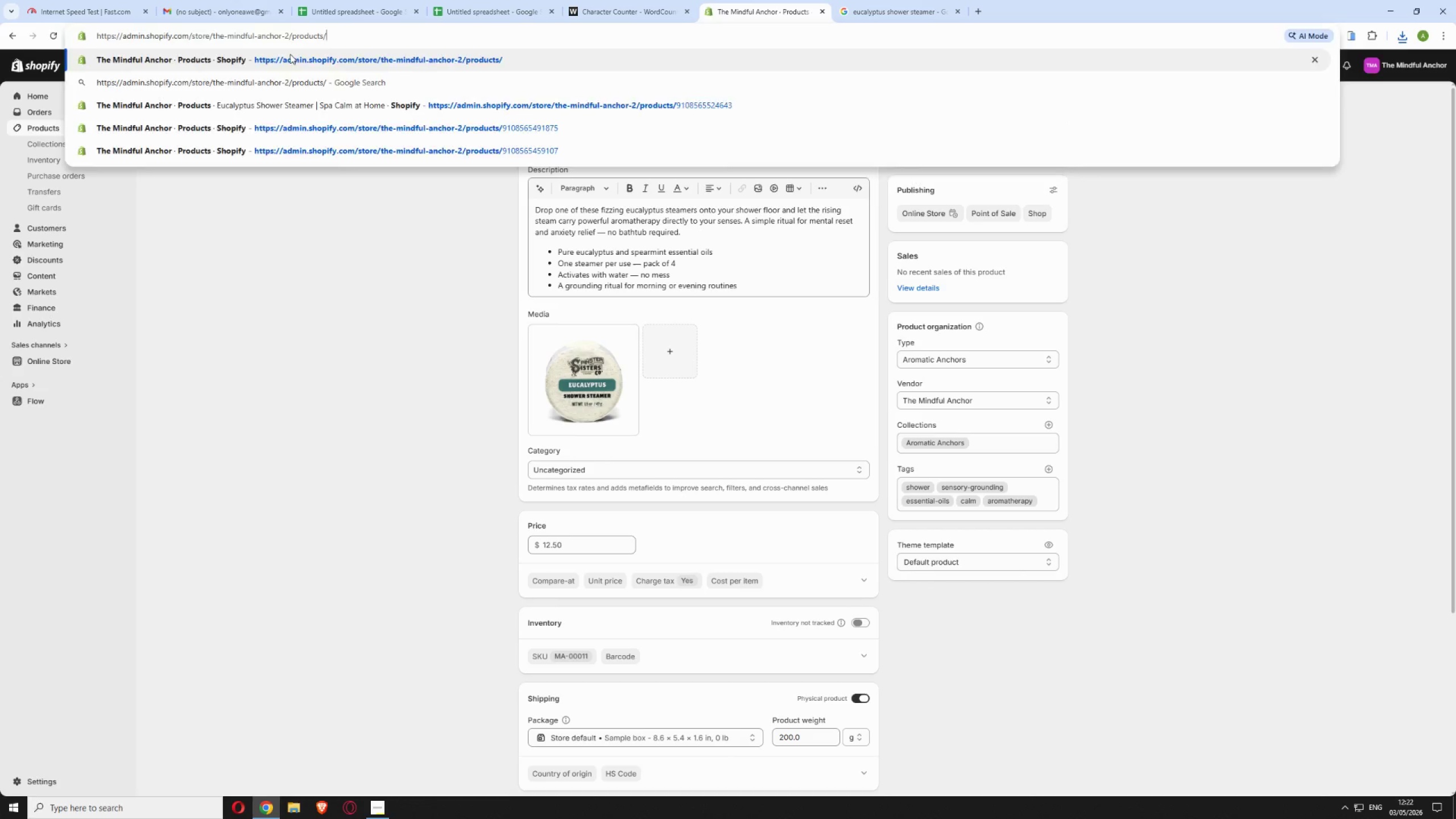 
key(Enter)
 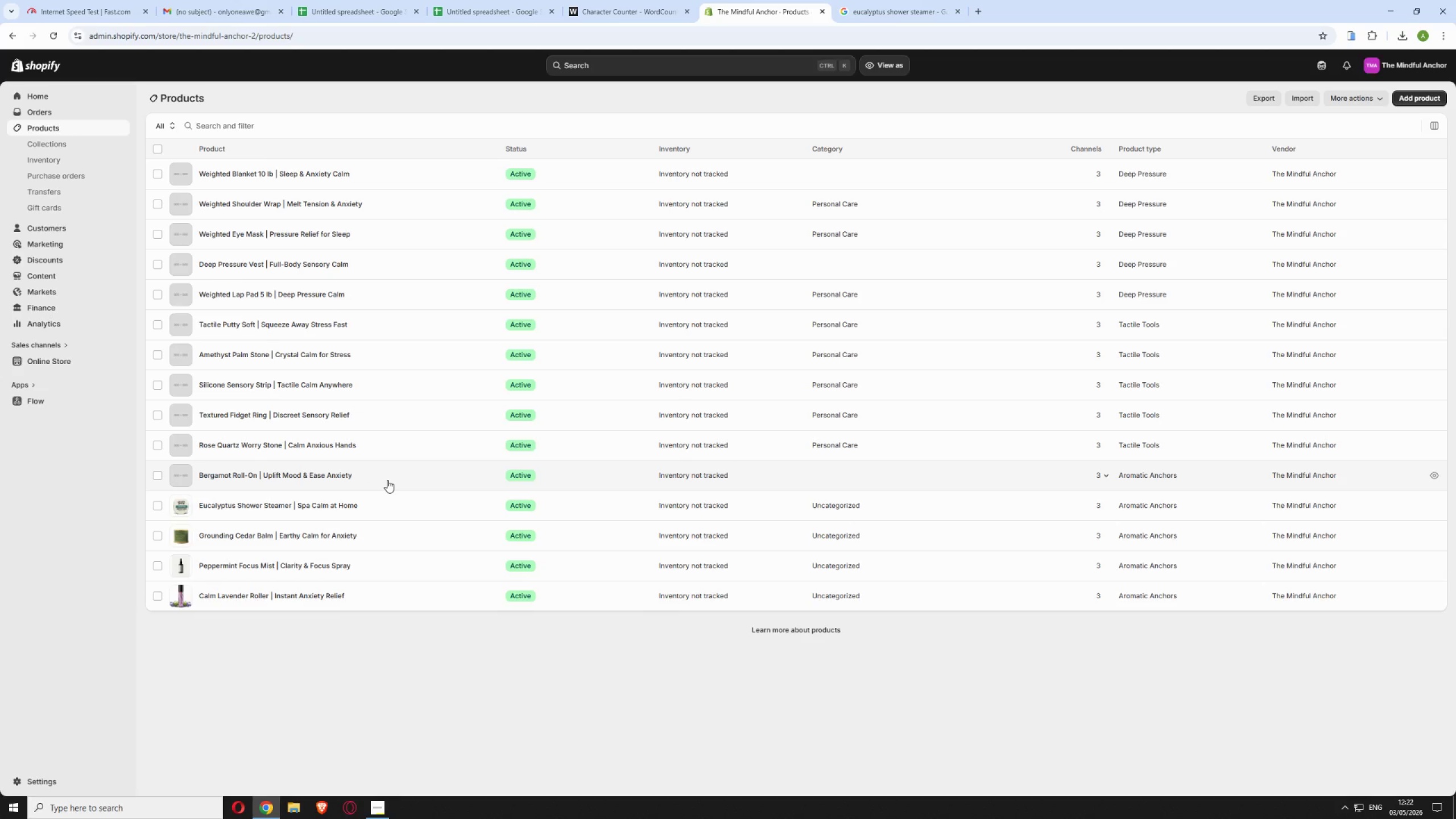 
wait(24.86)
 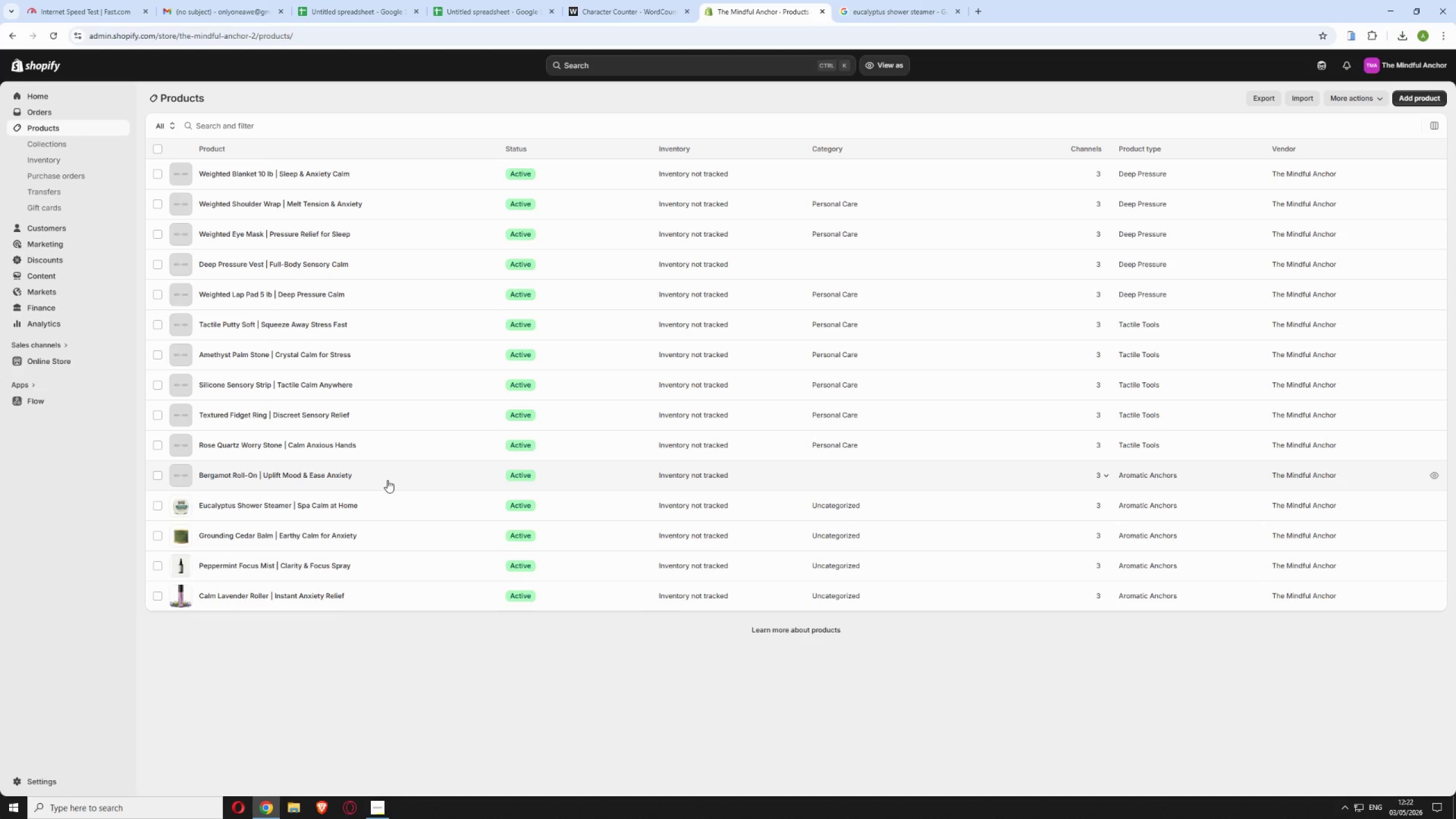 
left_click([397, 477])
 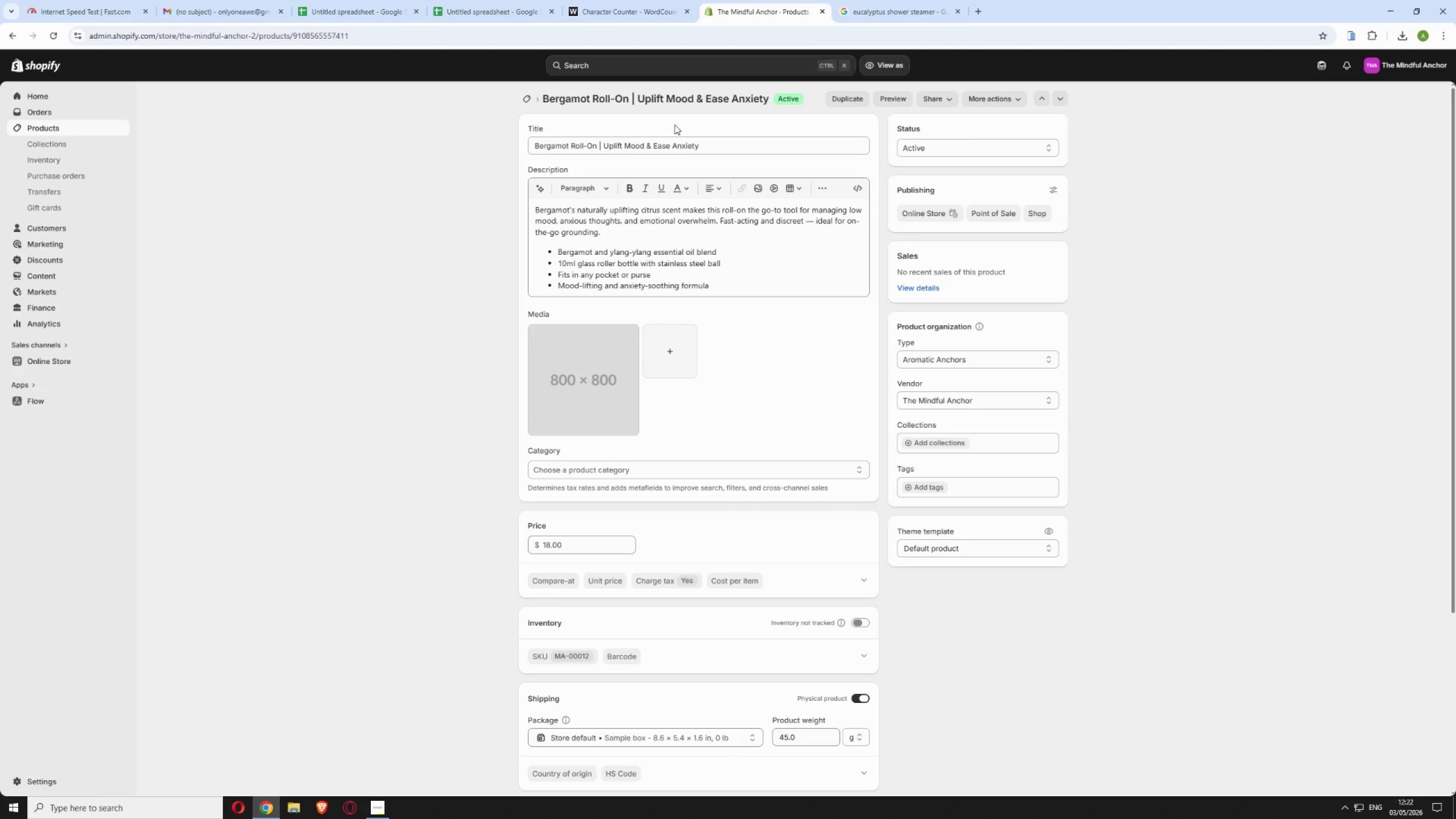 
wait(6.05)
 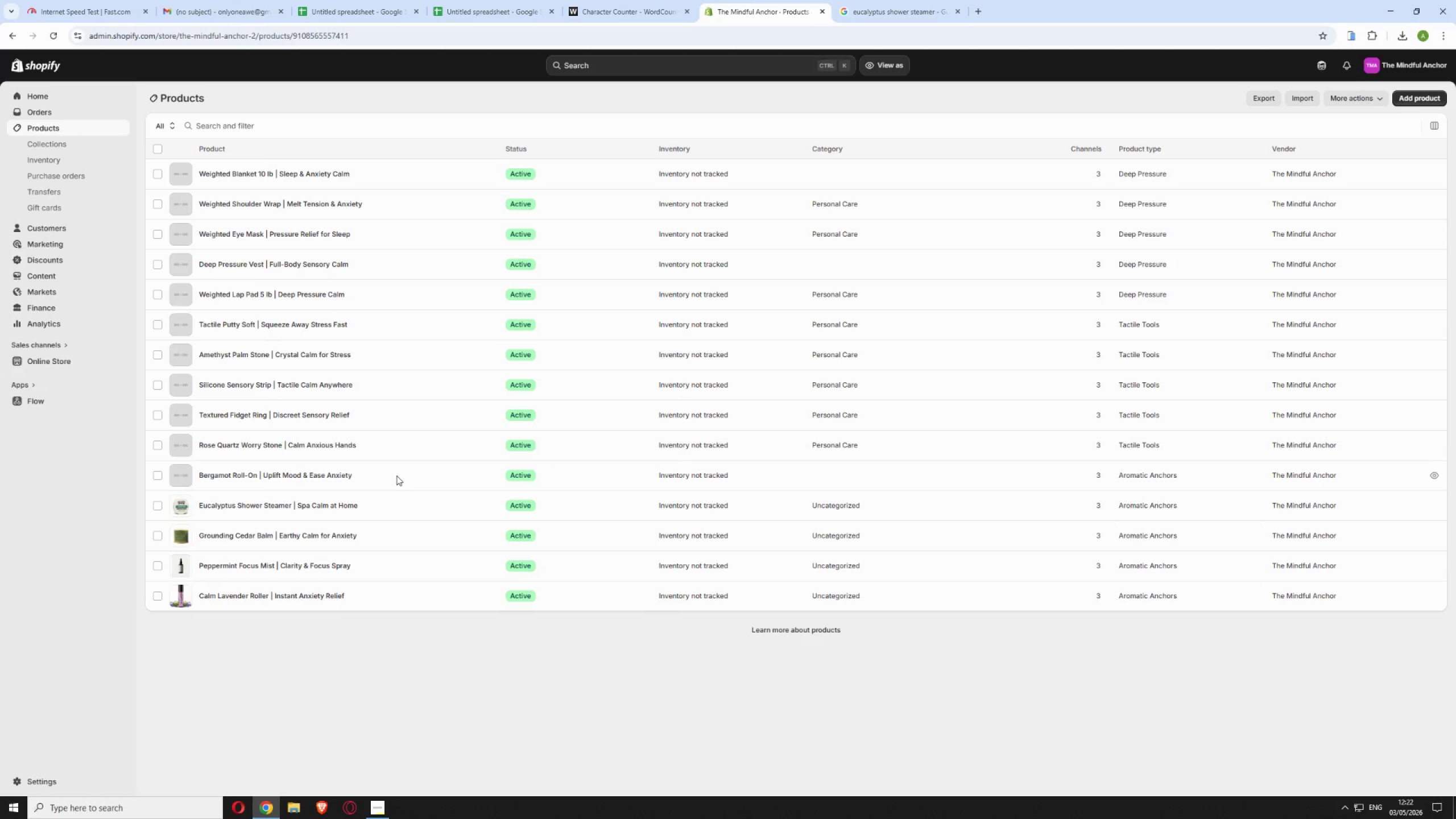 
left_click([868, 14])
 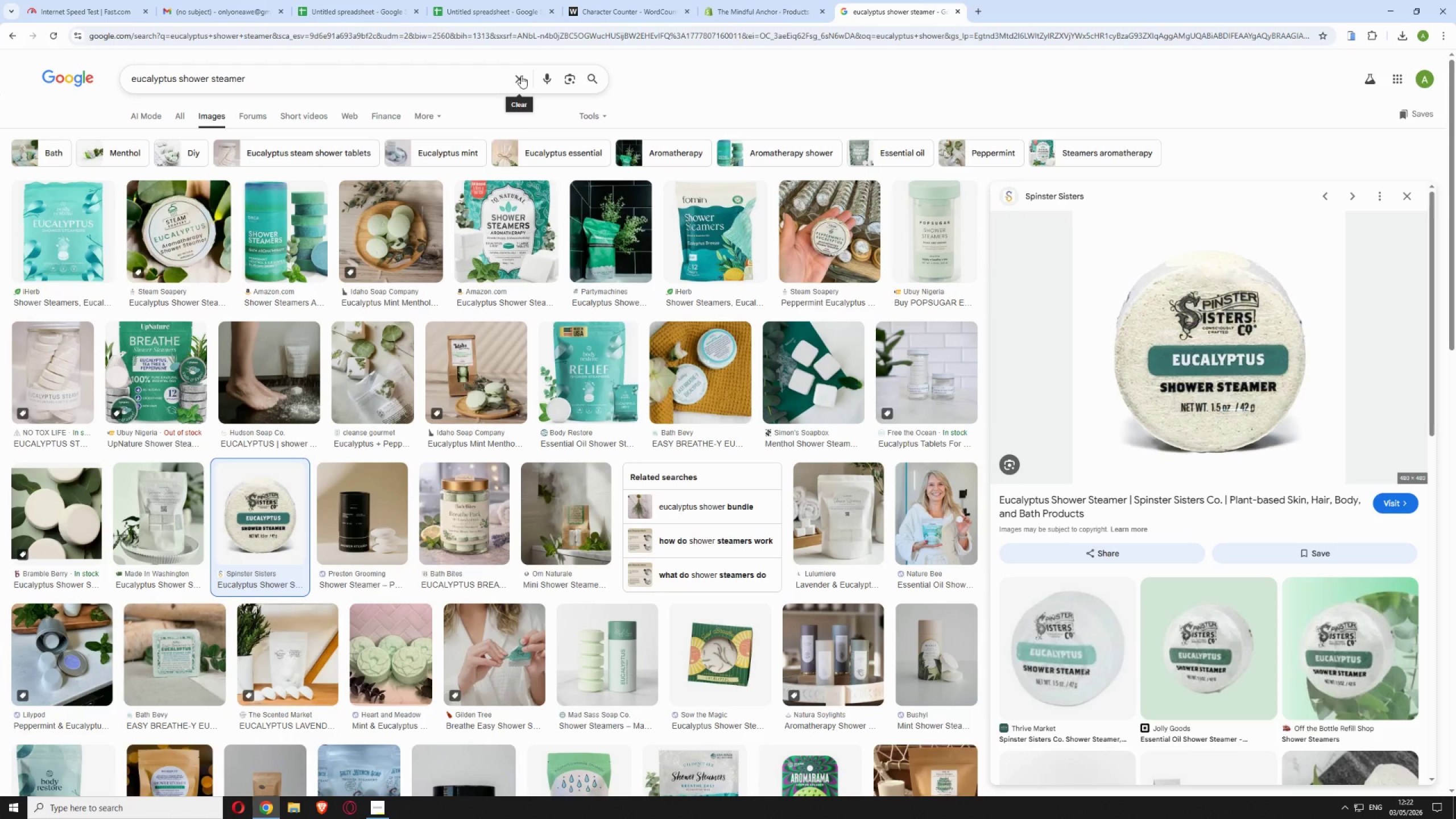 
left_click([521, 76])
 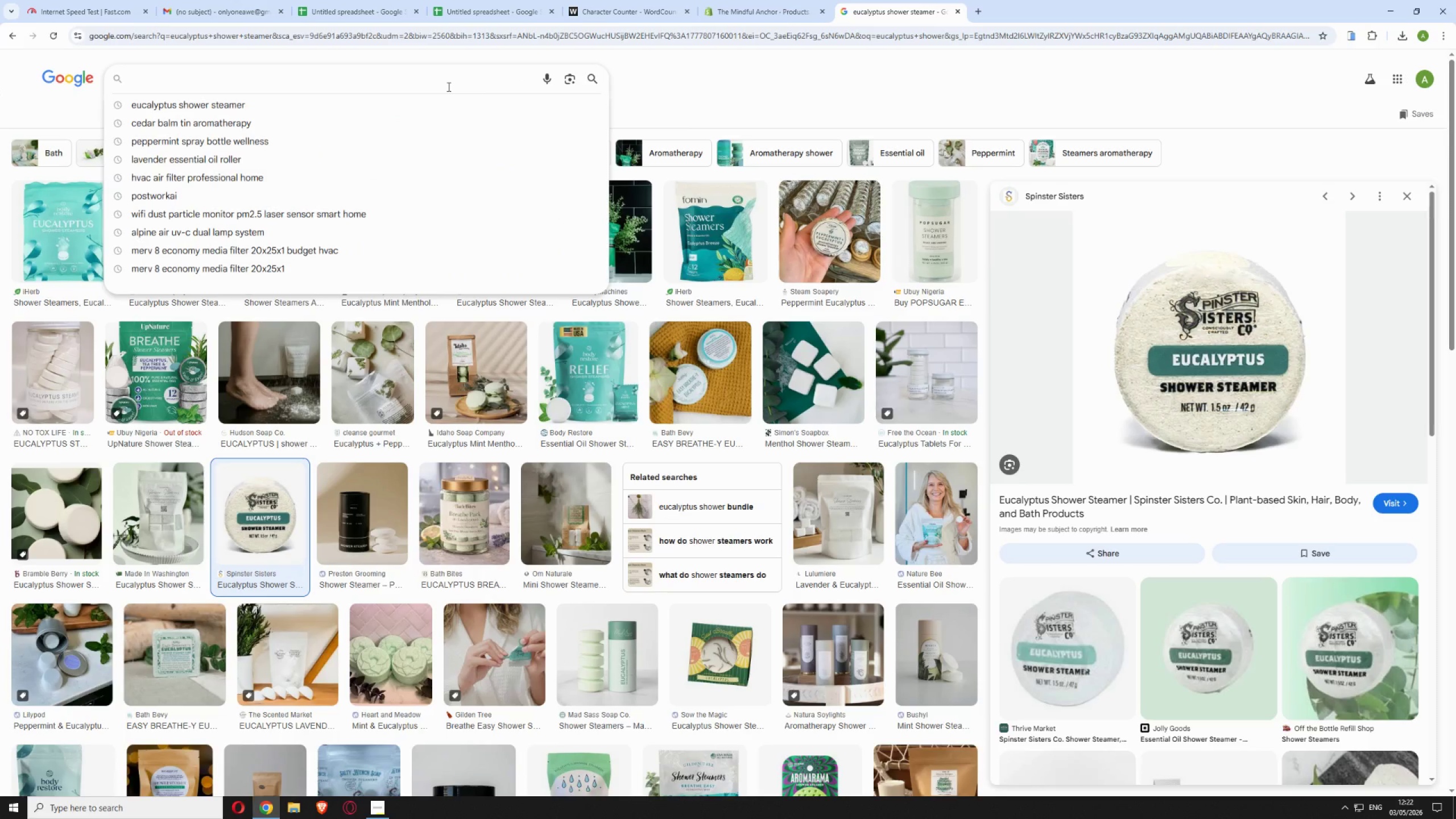 
type(bergamot essential oil roller)
 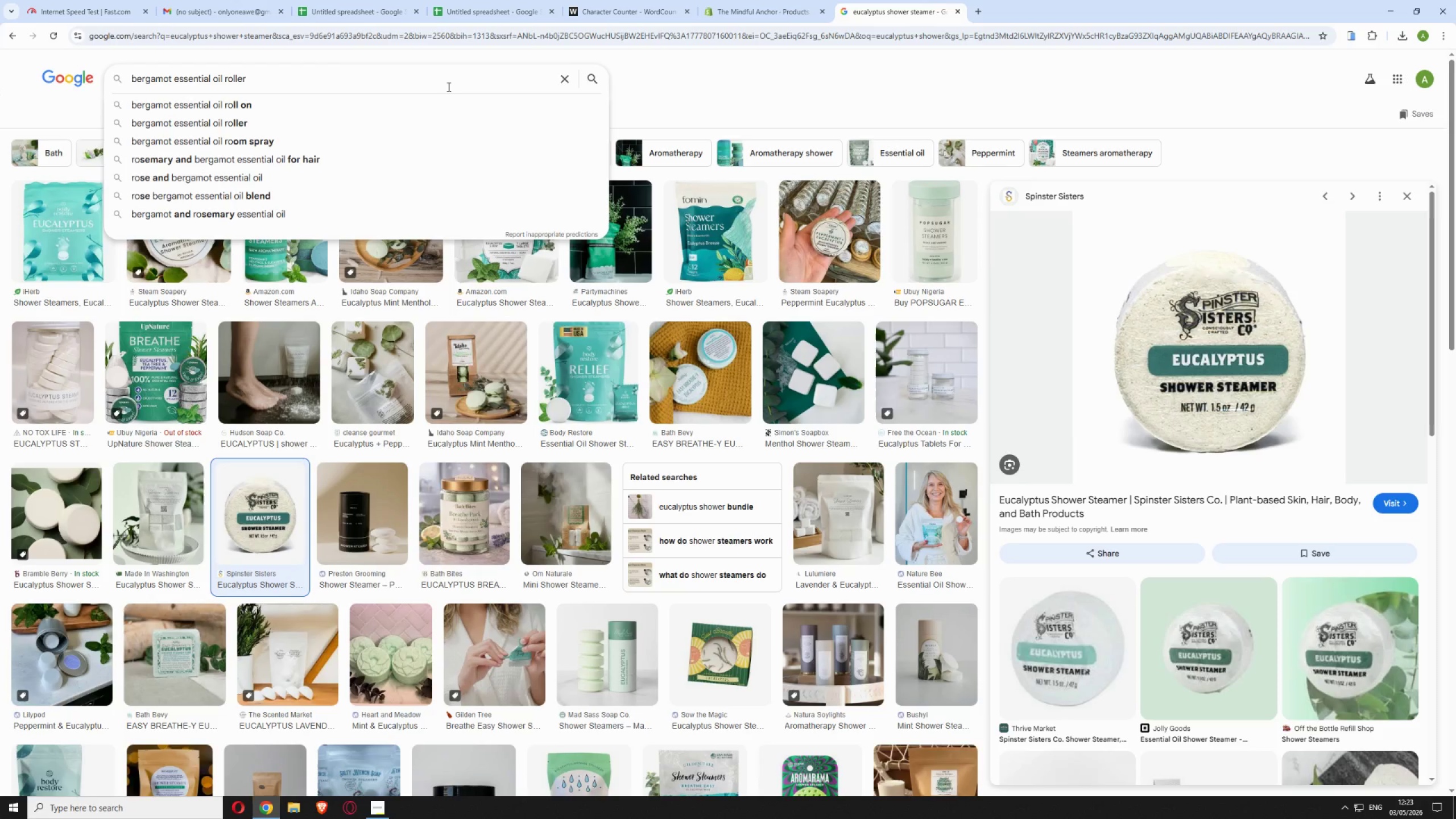 
hold_key(key=Enter, duration=0.31)
 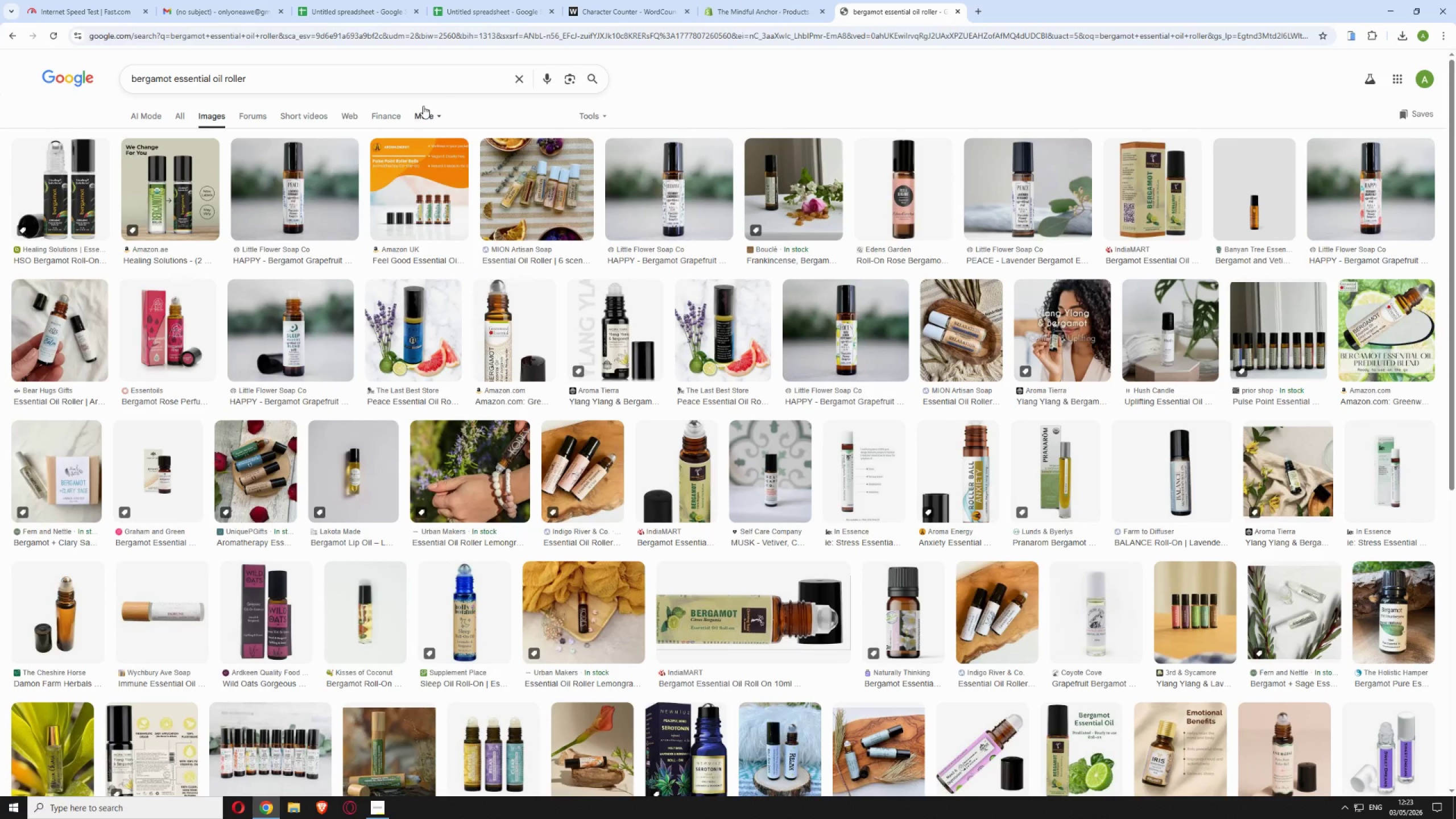 
wait(8.25)
 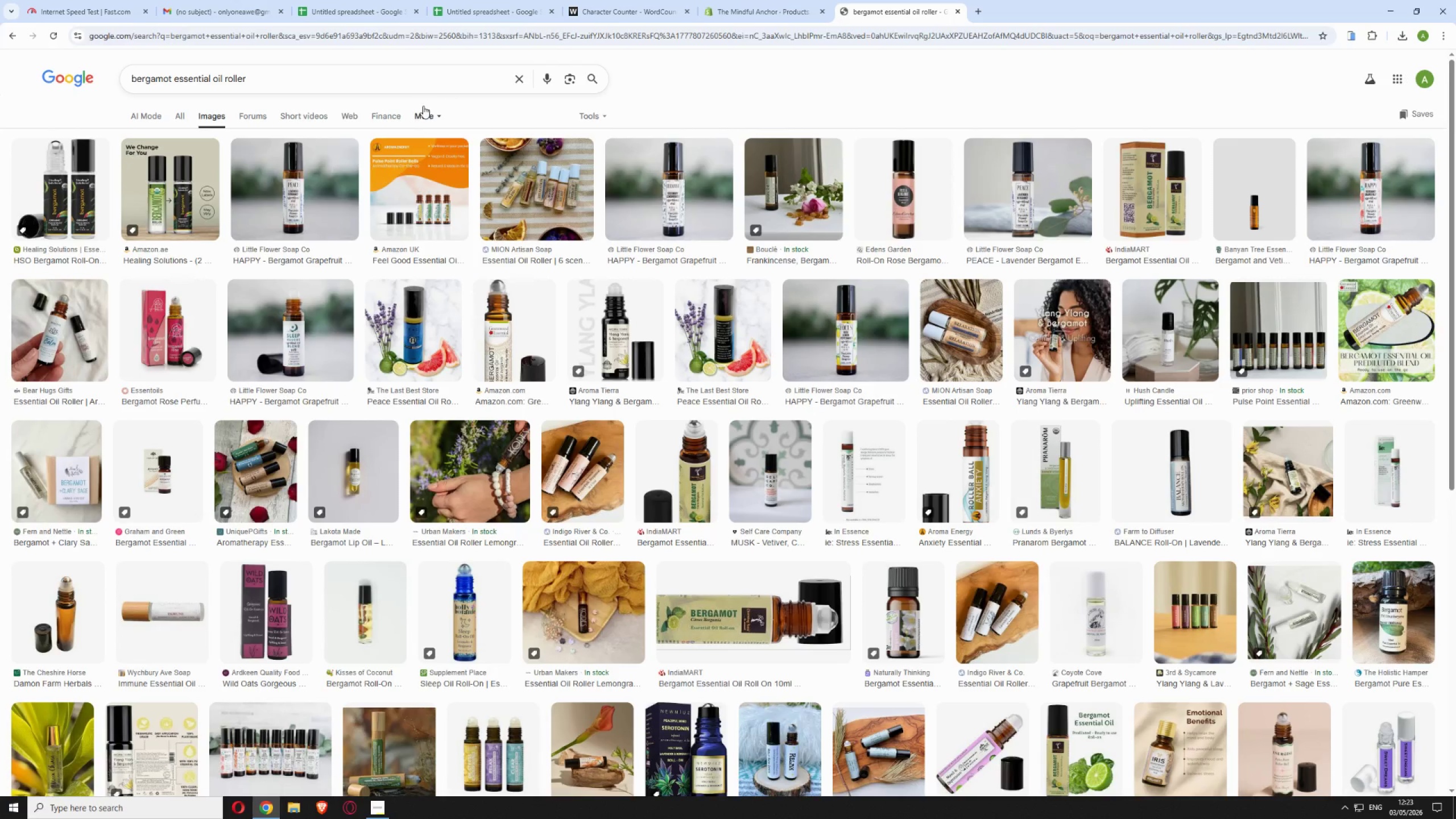 
left_click([307, 180])
 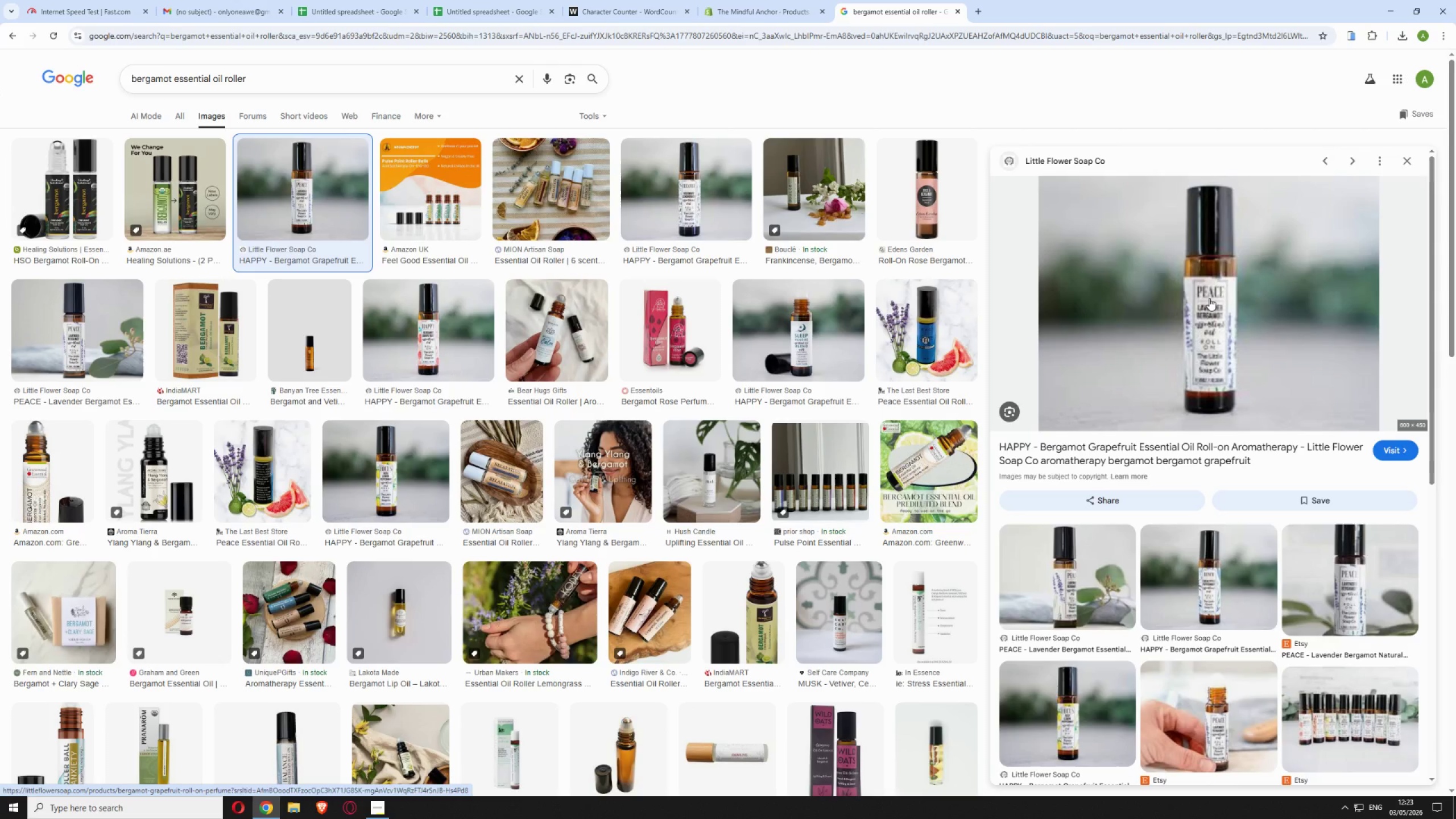 
wait(10.95)
 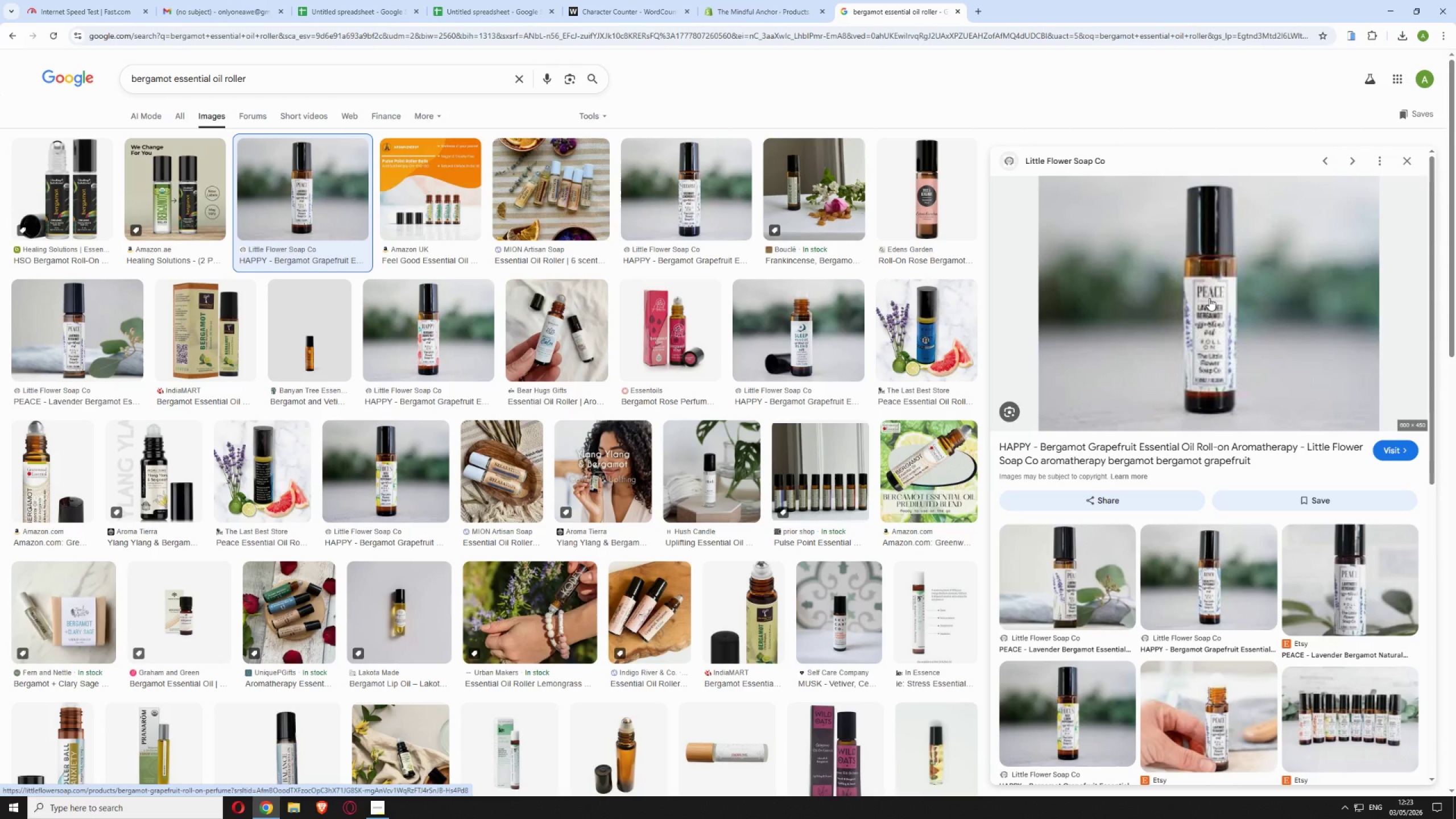 
right_click([1213, 299])
 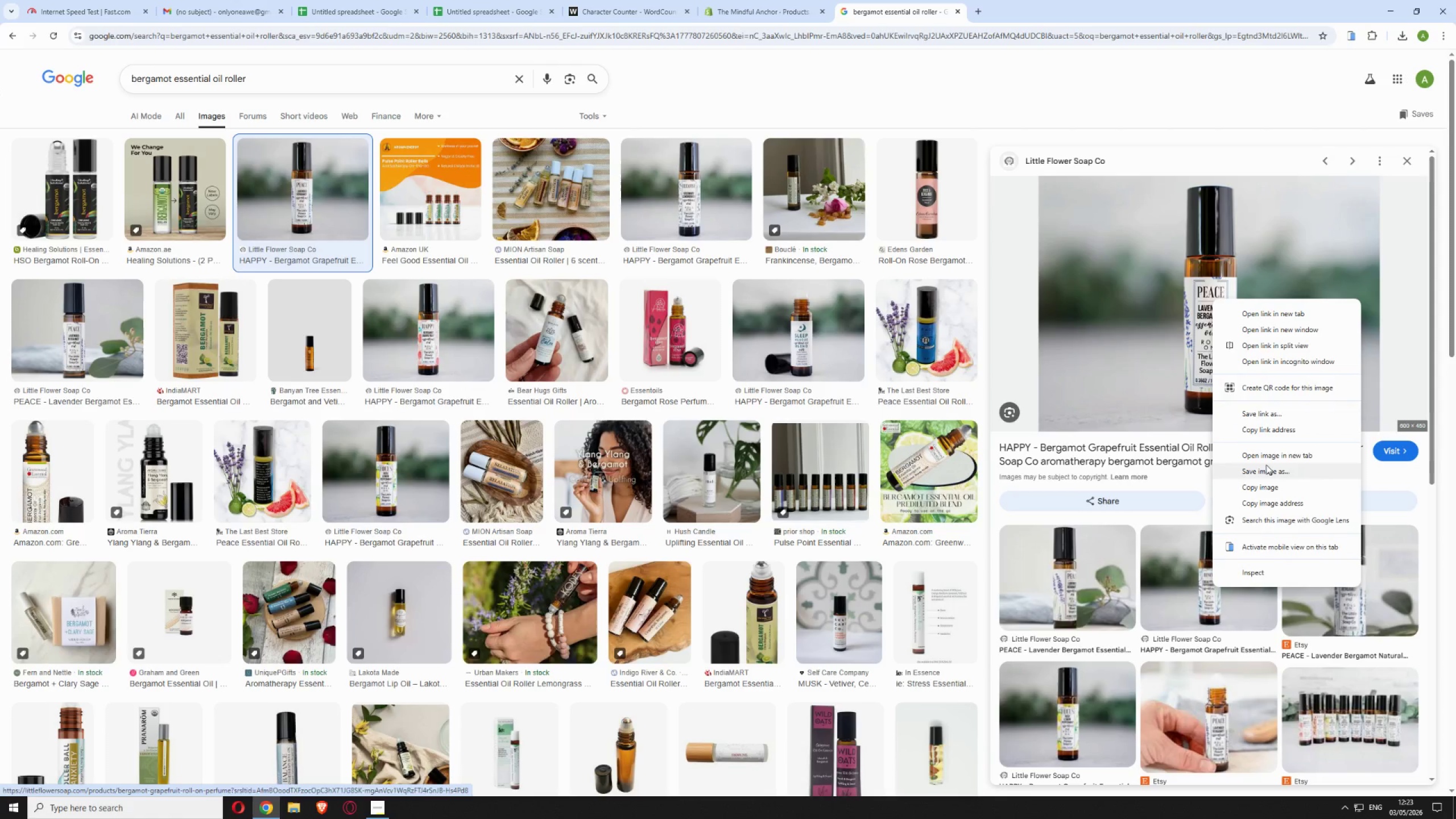 
left_click([1265, 470])
 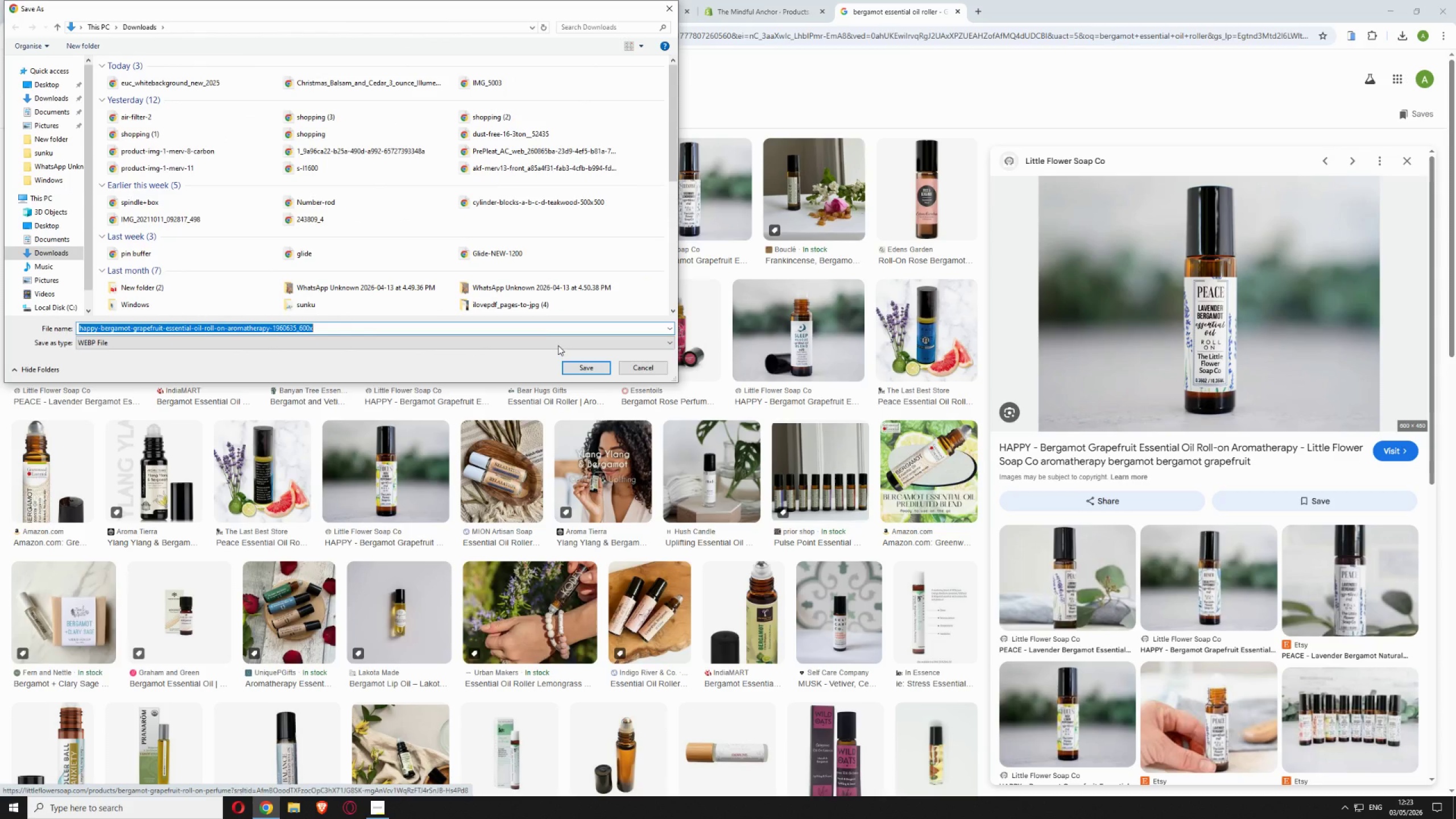 
left_click([589, 366])
 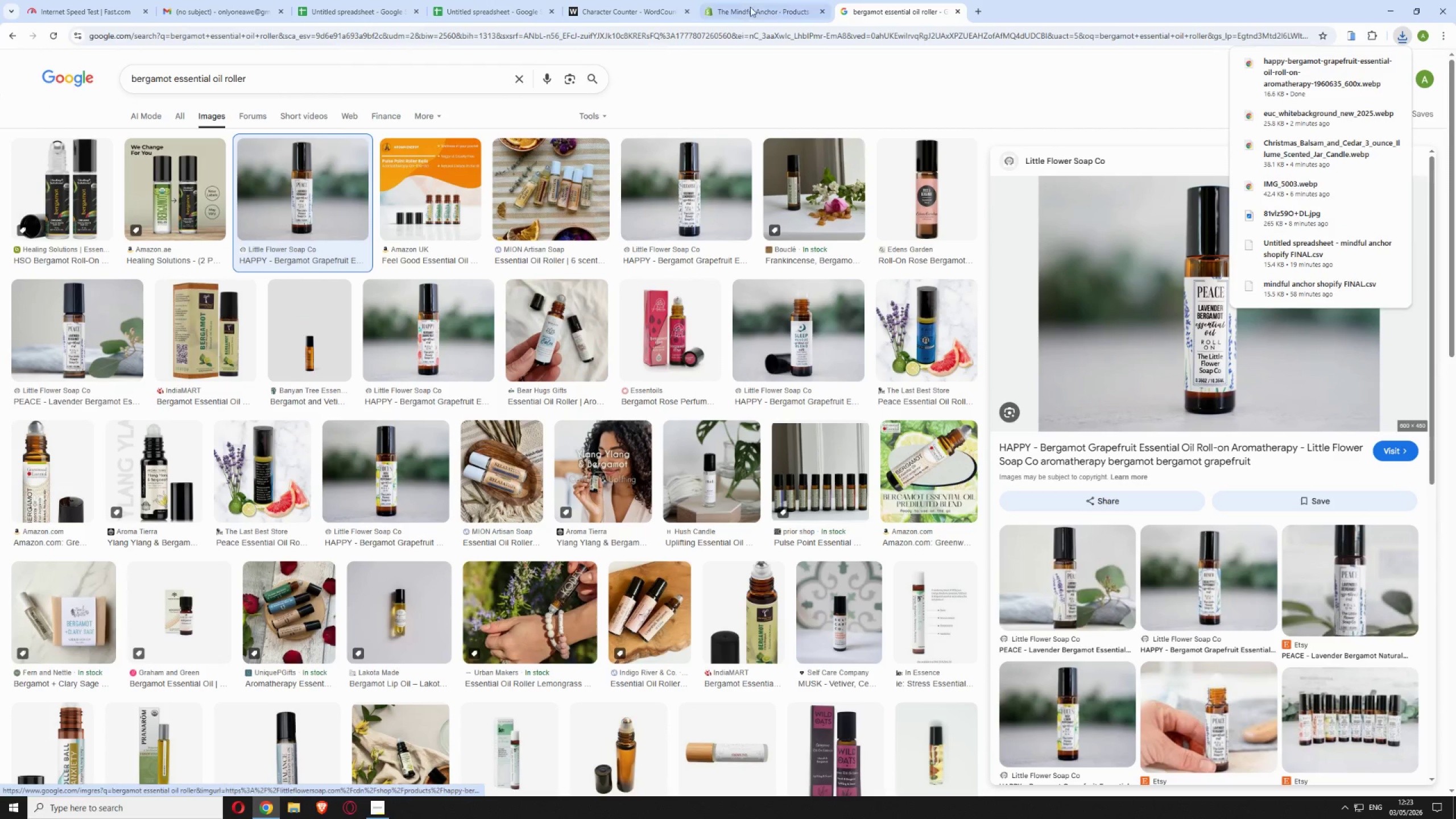 
left_click([759, 0])
 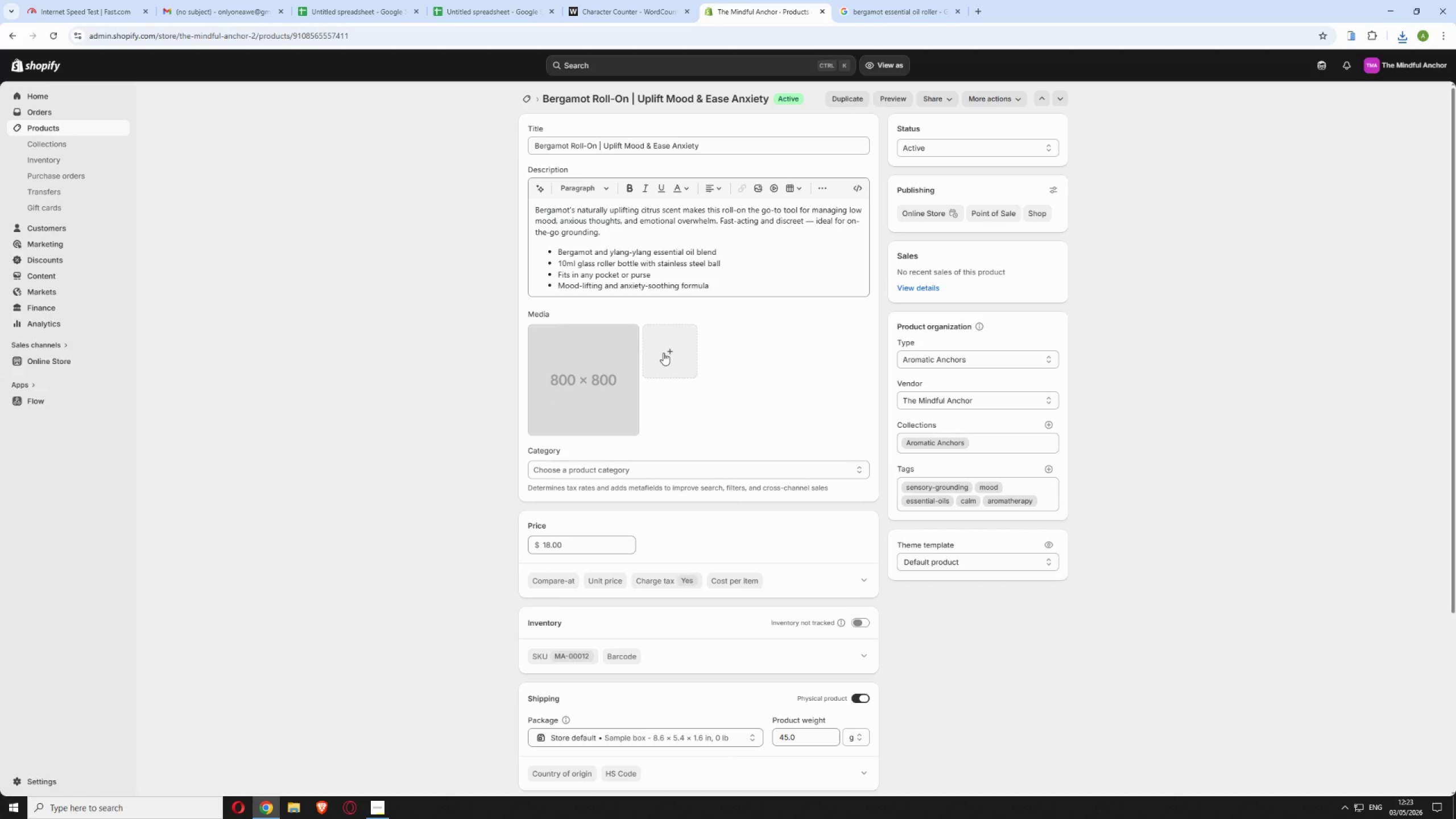 
left_click([663, 353])
 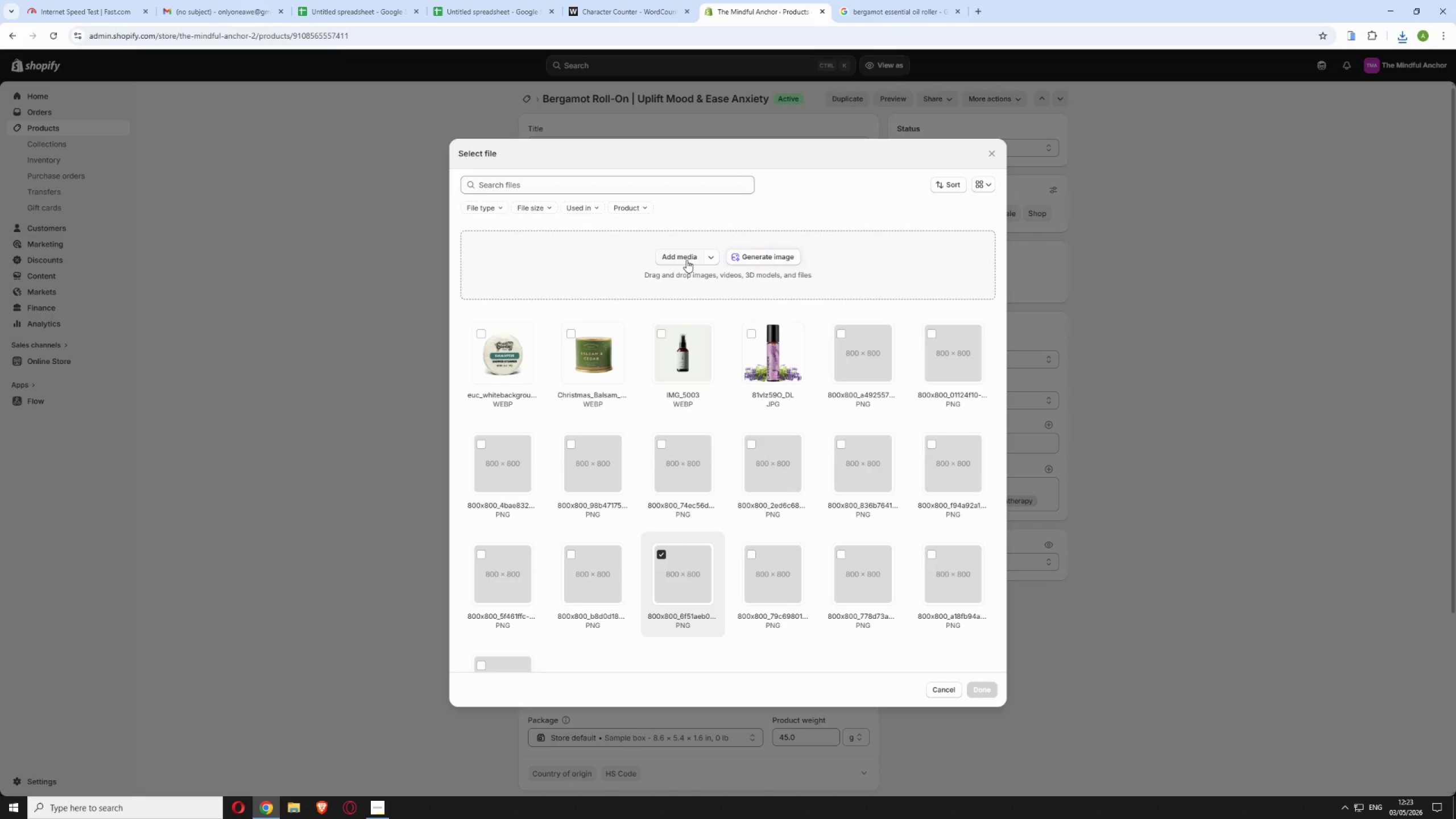 
left_click([681, 255])
 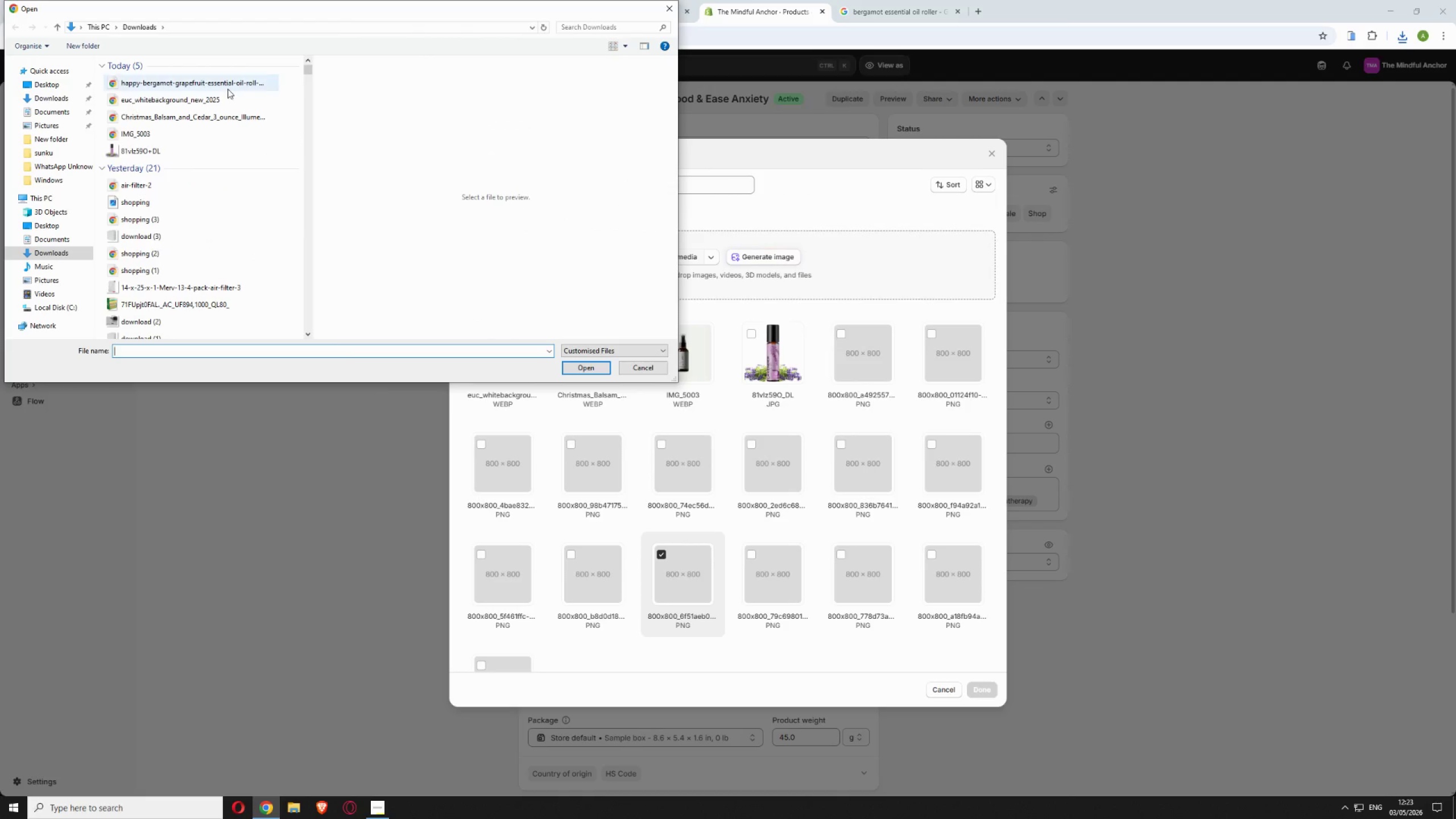 
left_click([226, 86])
 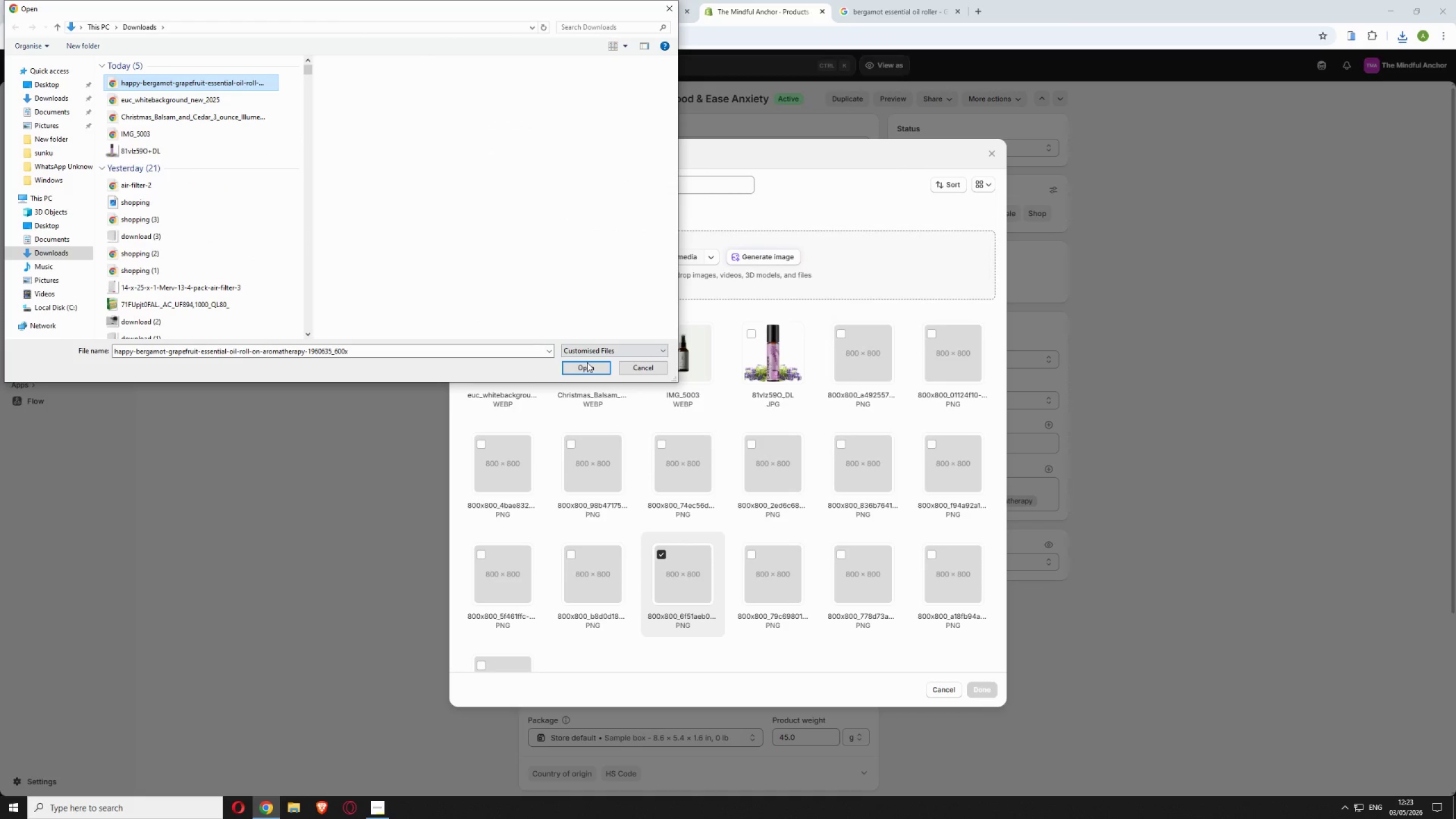 
left_click([587, 362])
 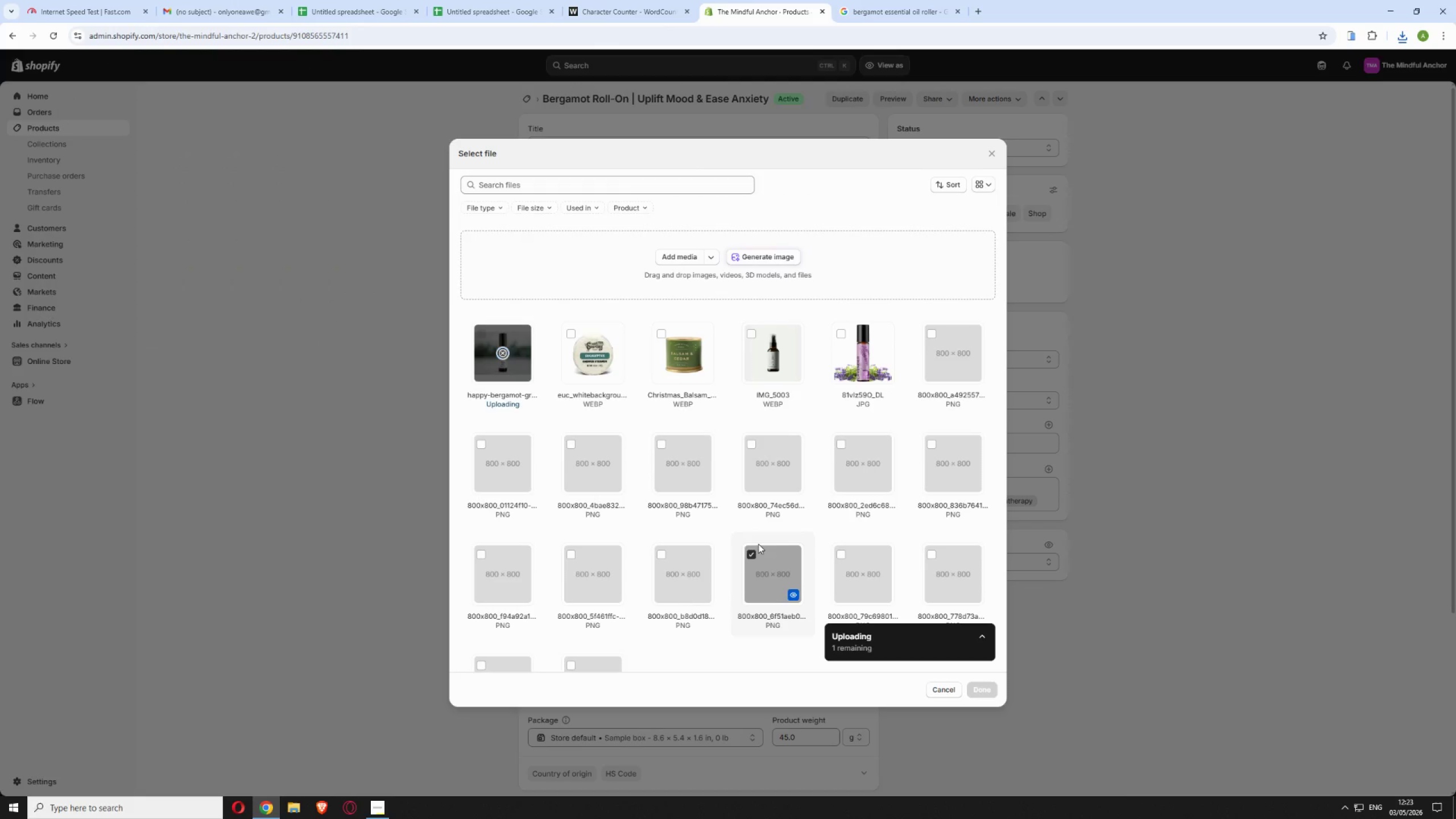 
left_click([750, 552])
 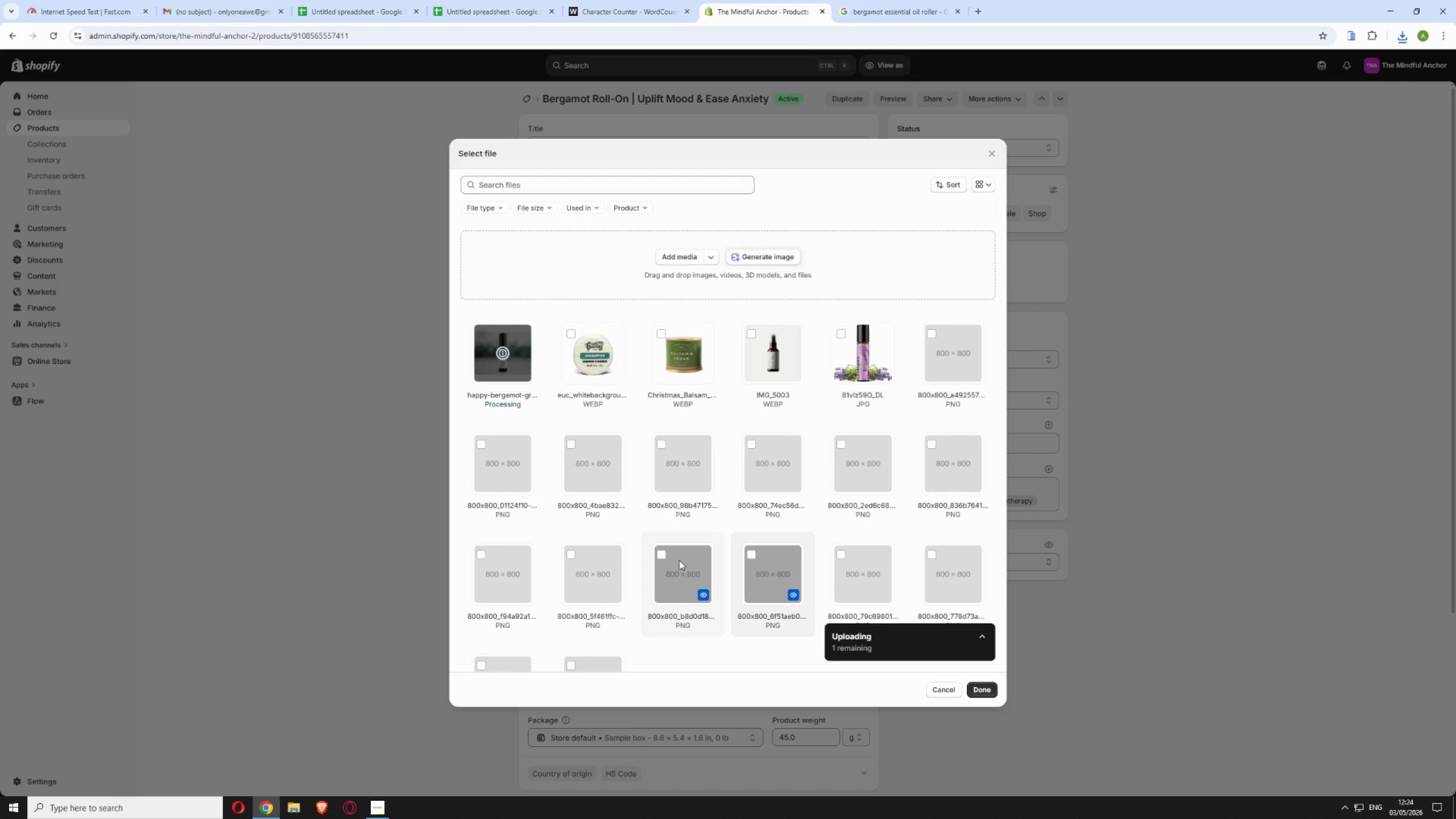 
wait(13.58)
 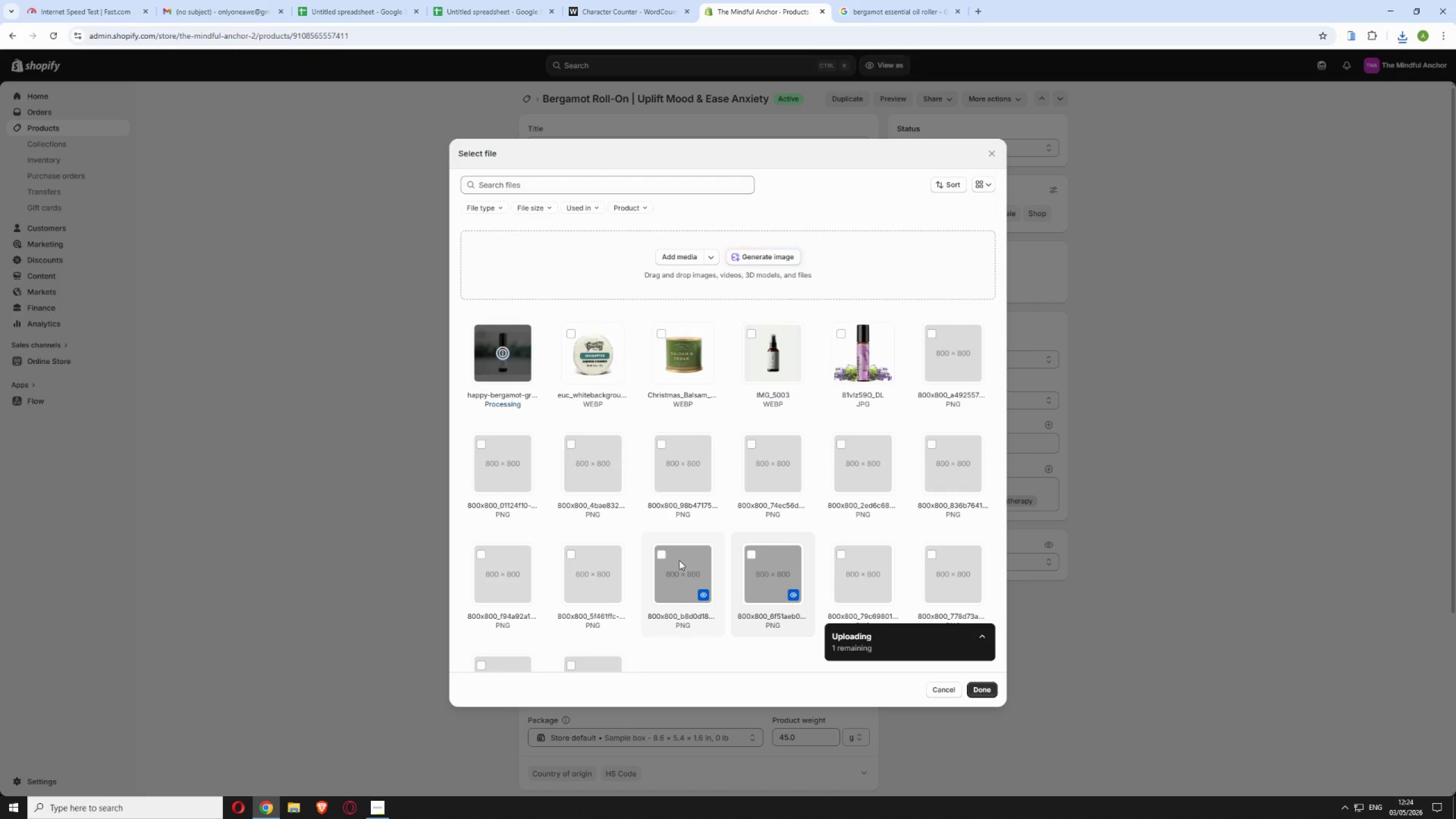 
left_click([981, 689])
 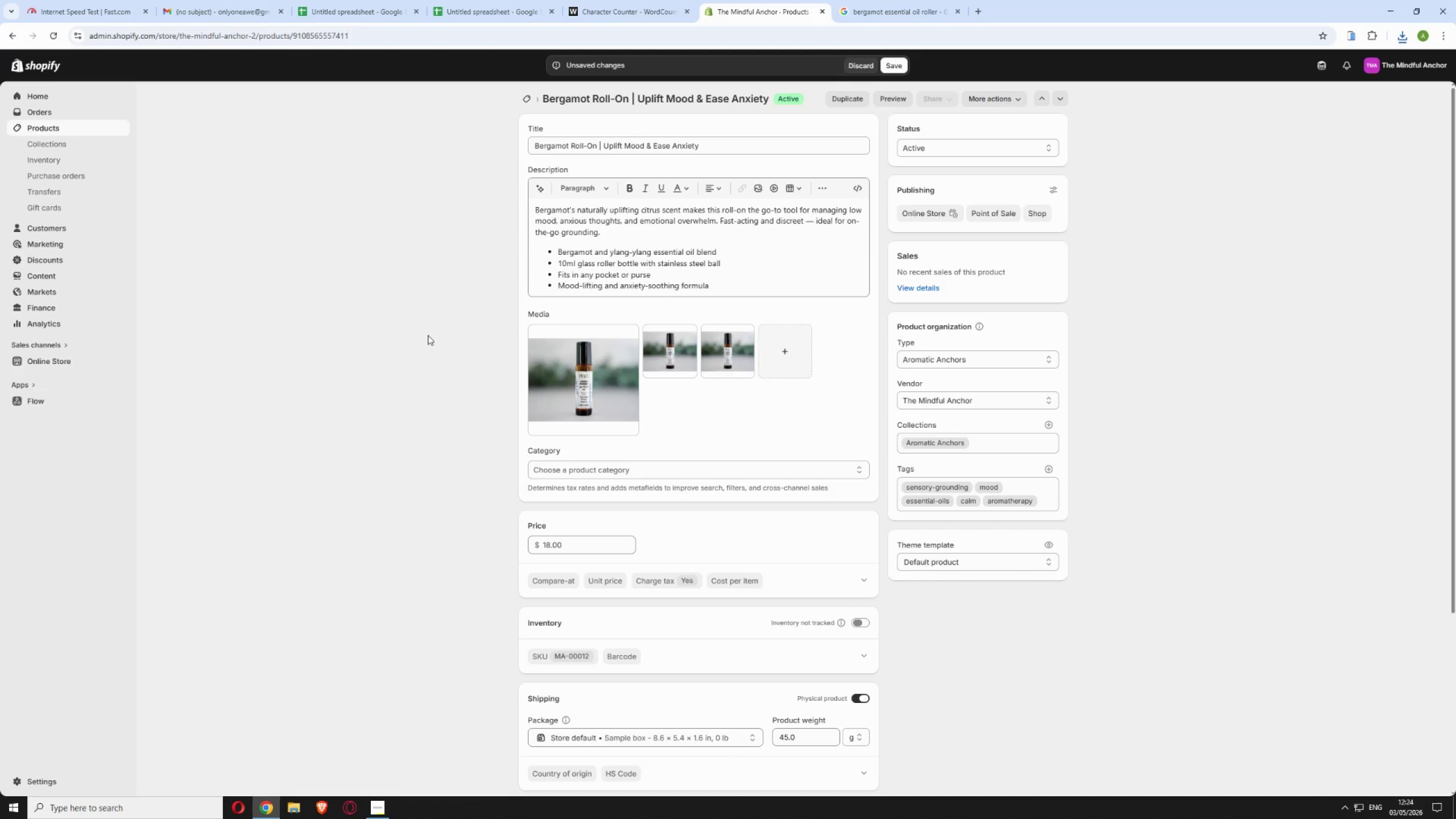 
left_click([652, 334])
 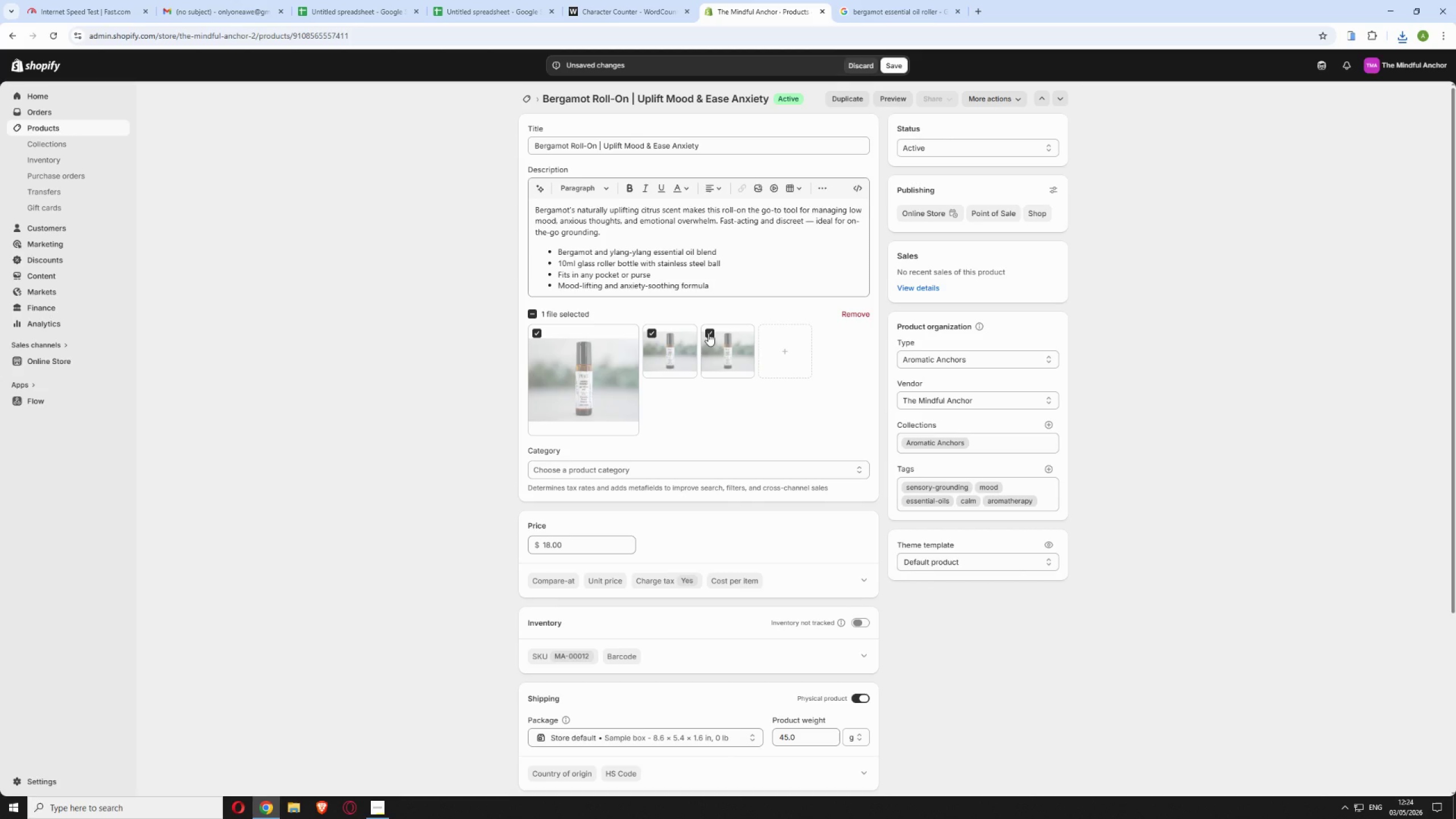 
left_click([708, 333])
 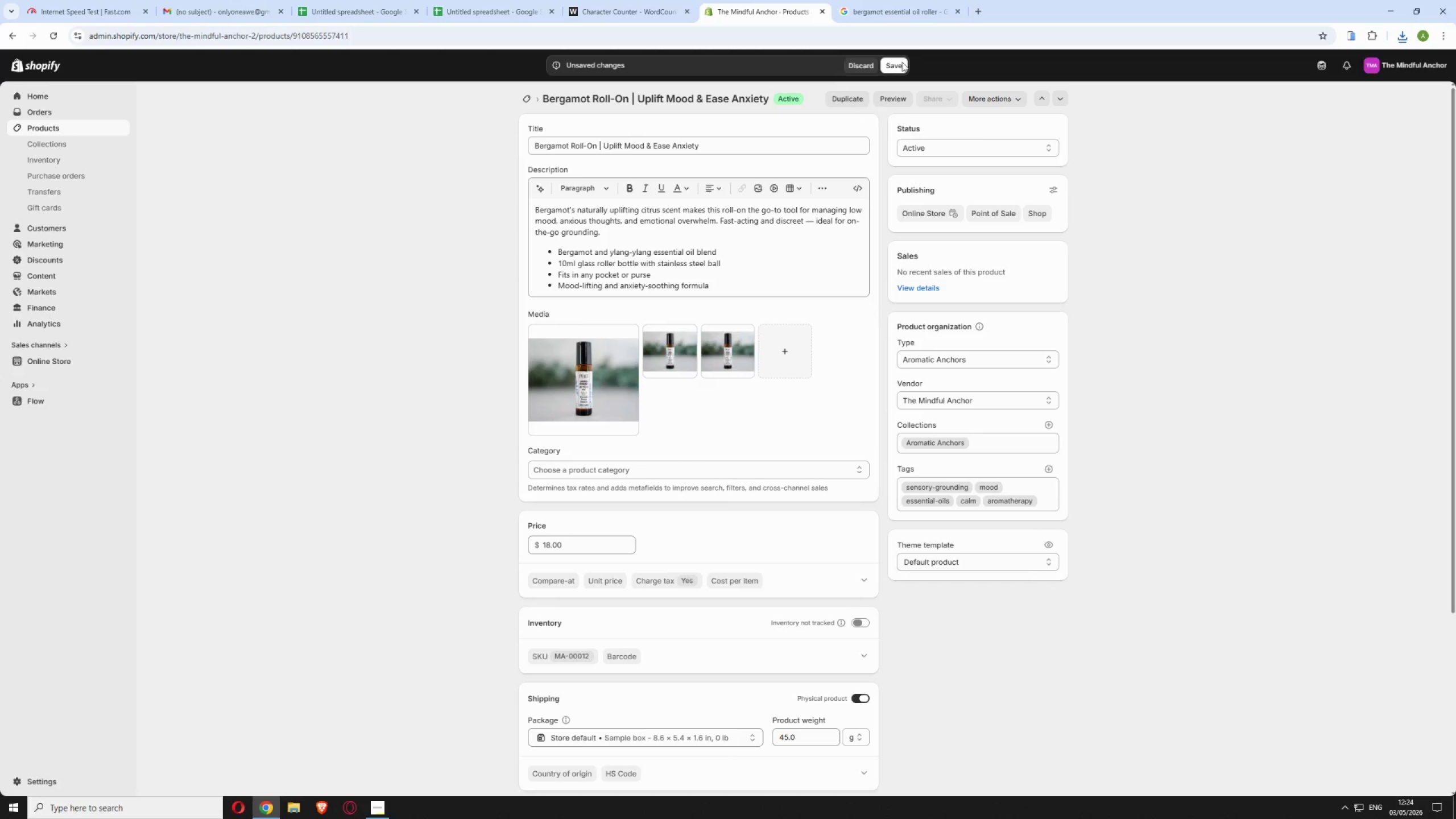 
left_click([898, 68])
 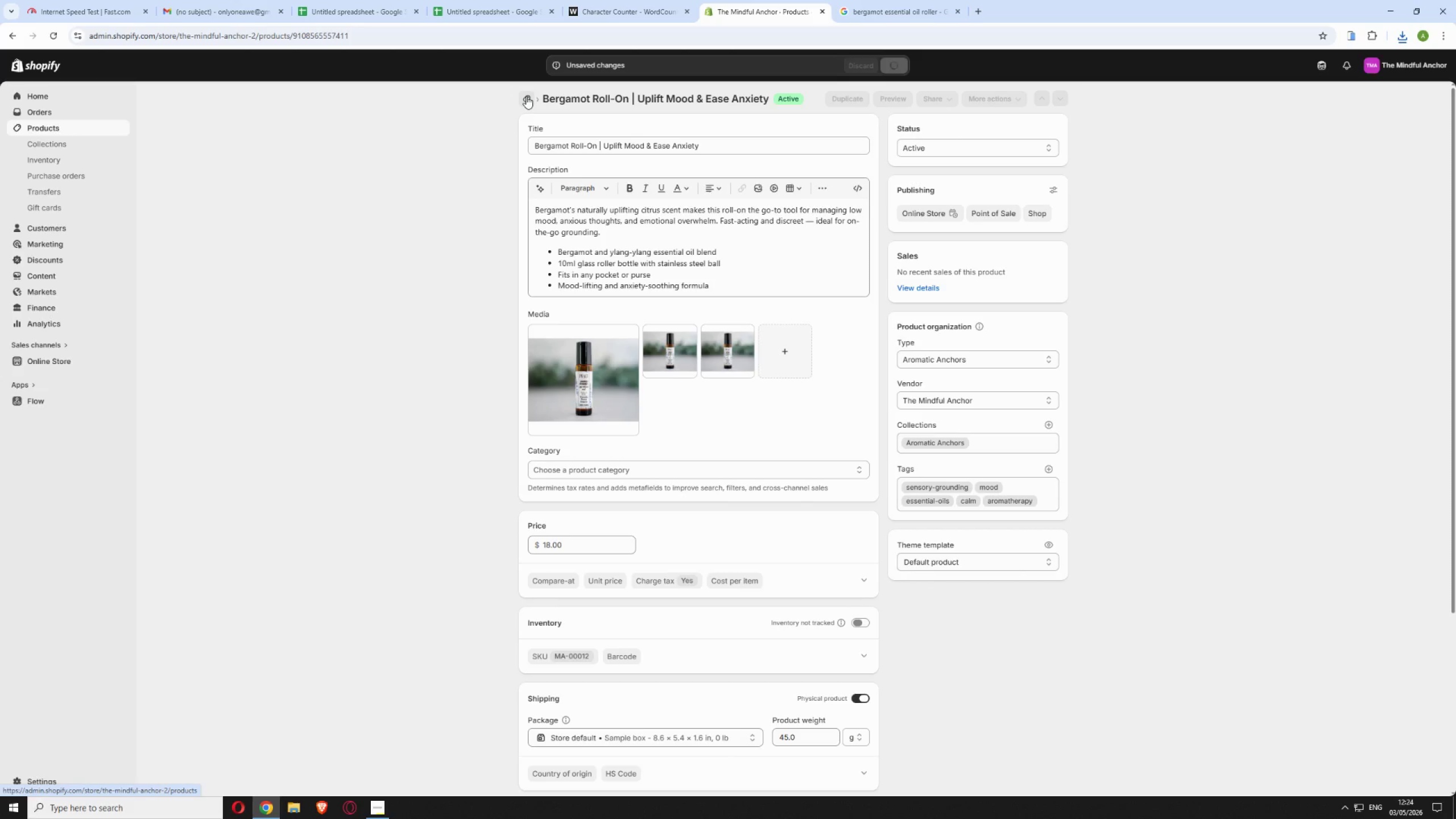 
wait(12.97)
 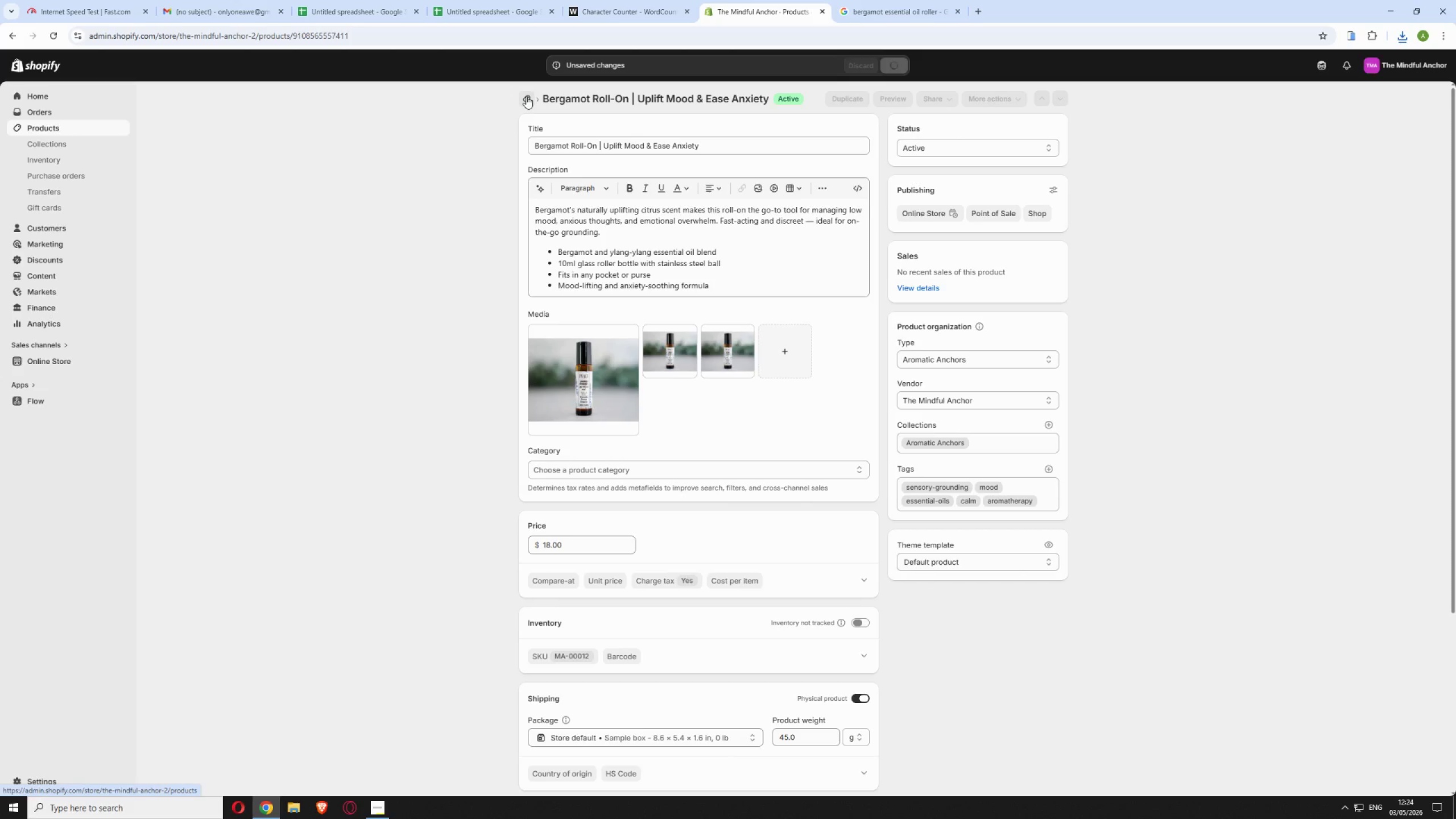 
left_click([379, 478])
 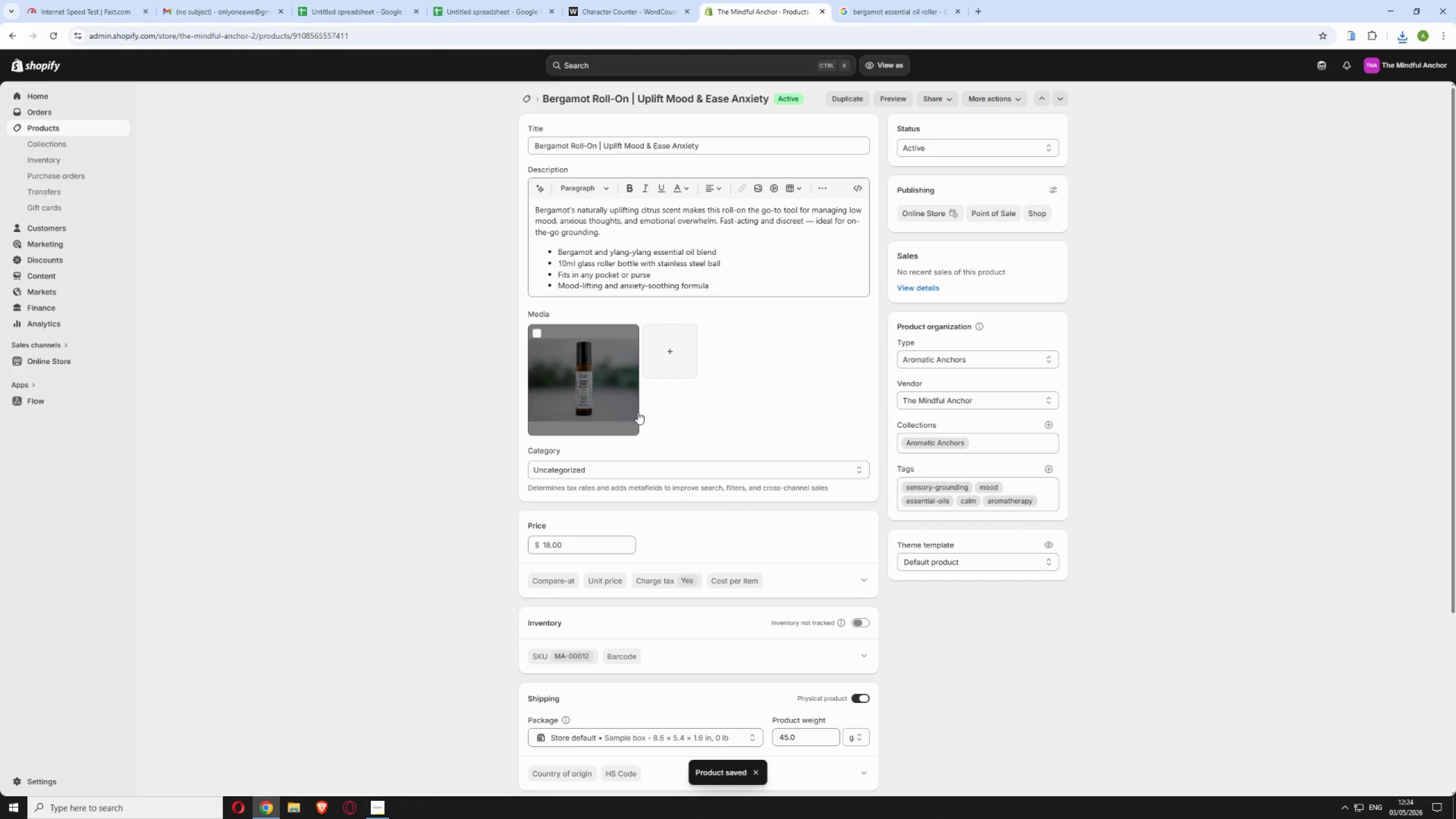 
wait(15.19)
 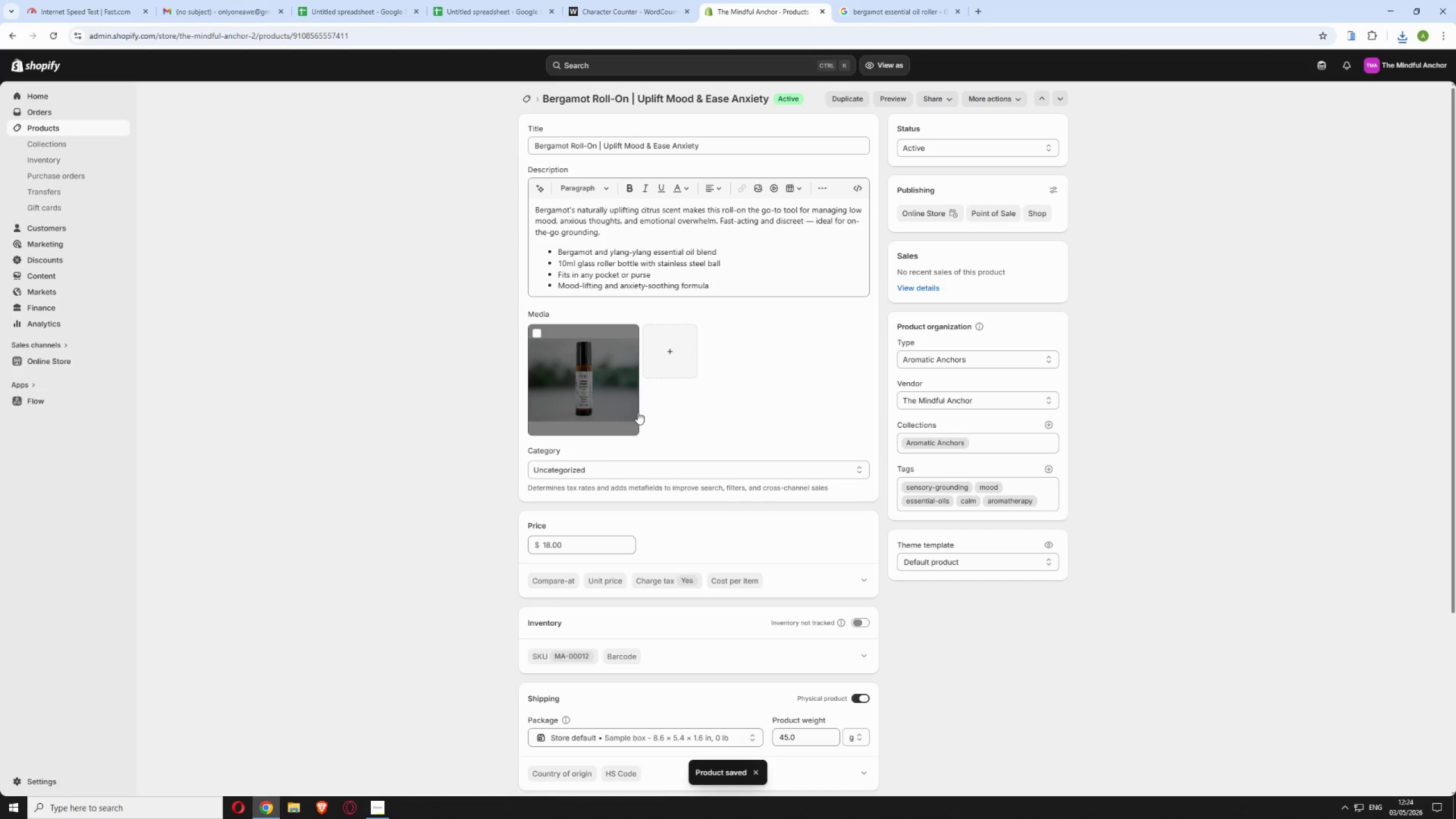 
left_click([523, 94])
 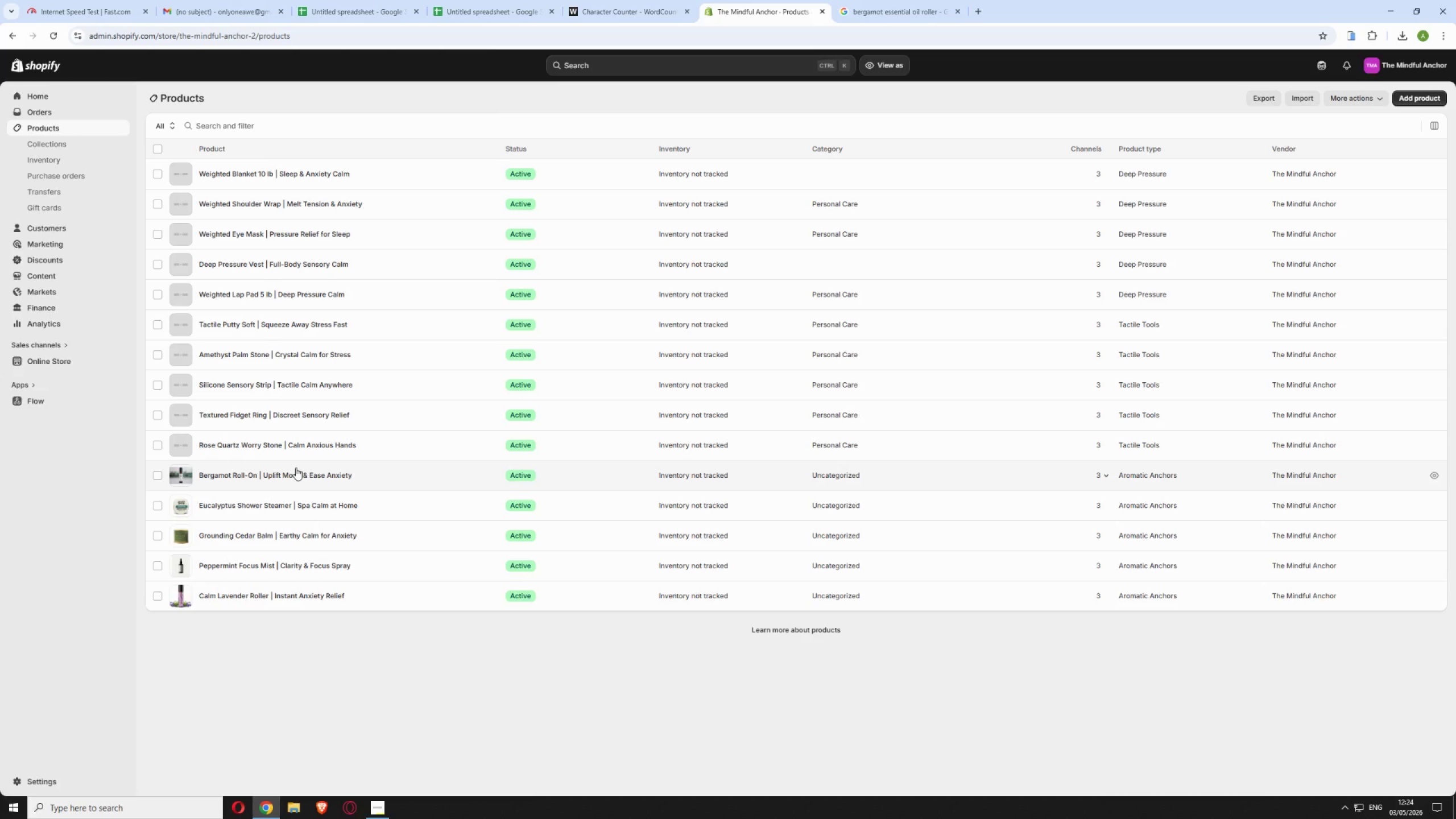 
left_click([389, 441])
 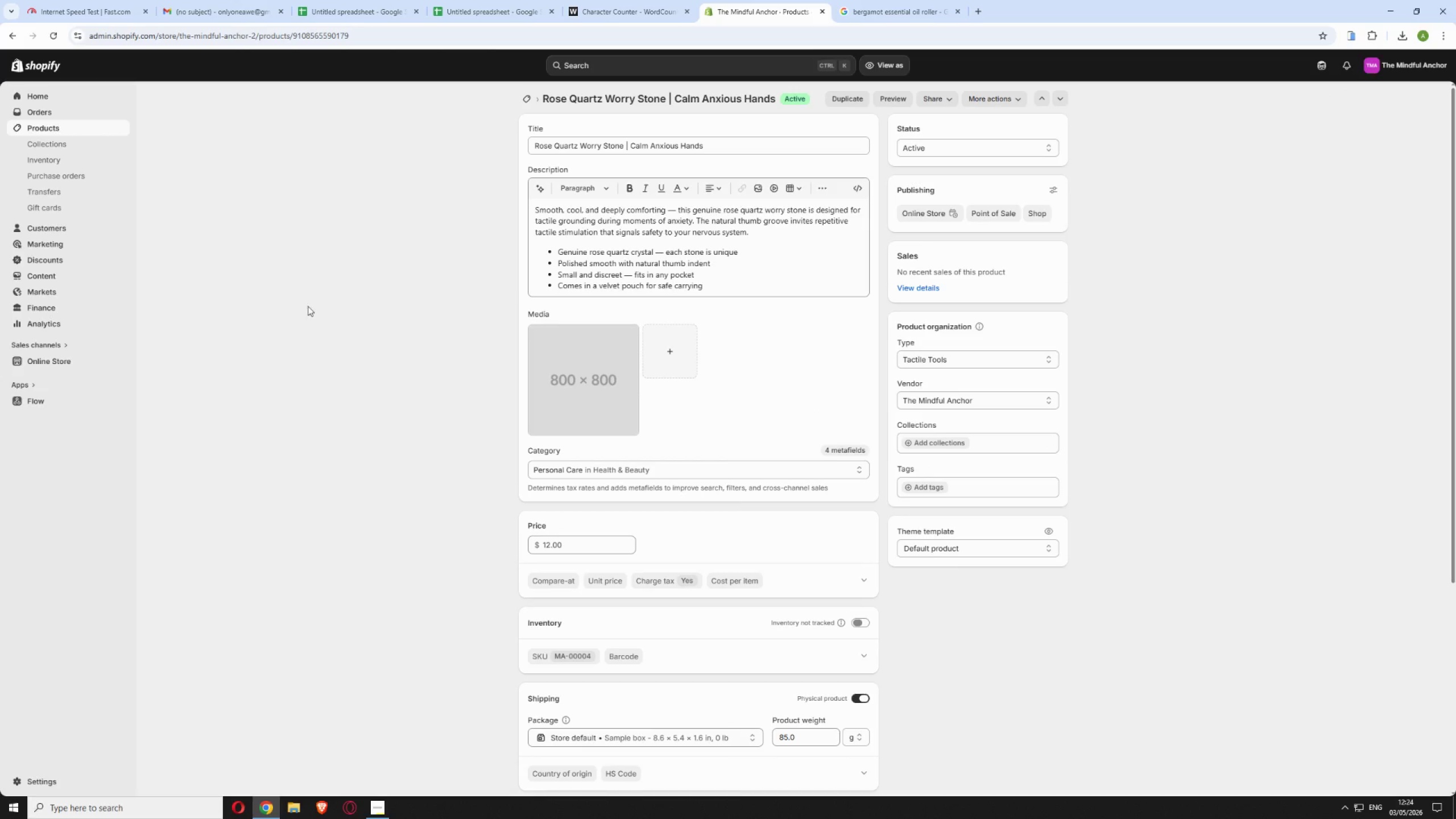 
wait(5.94)
 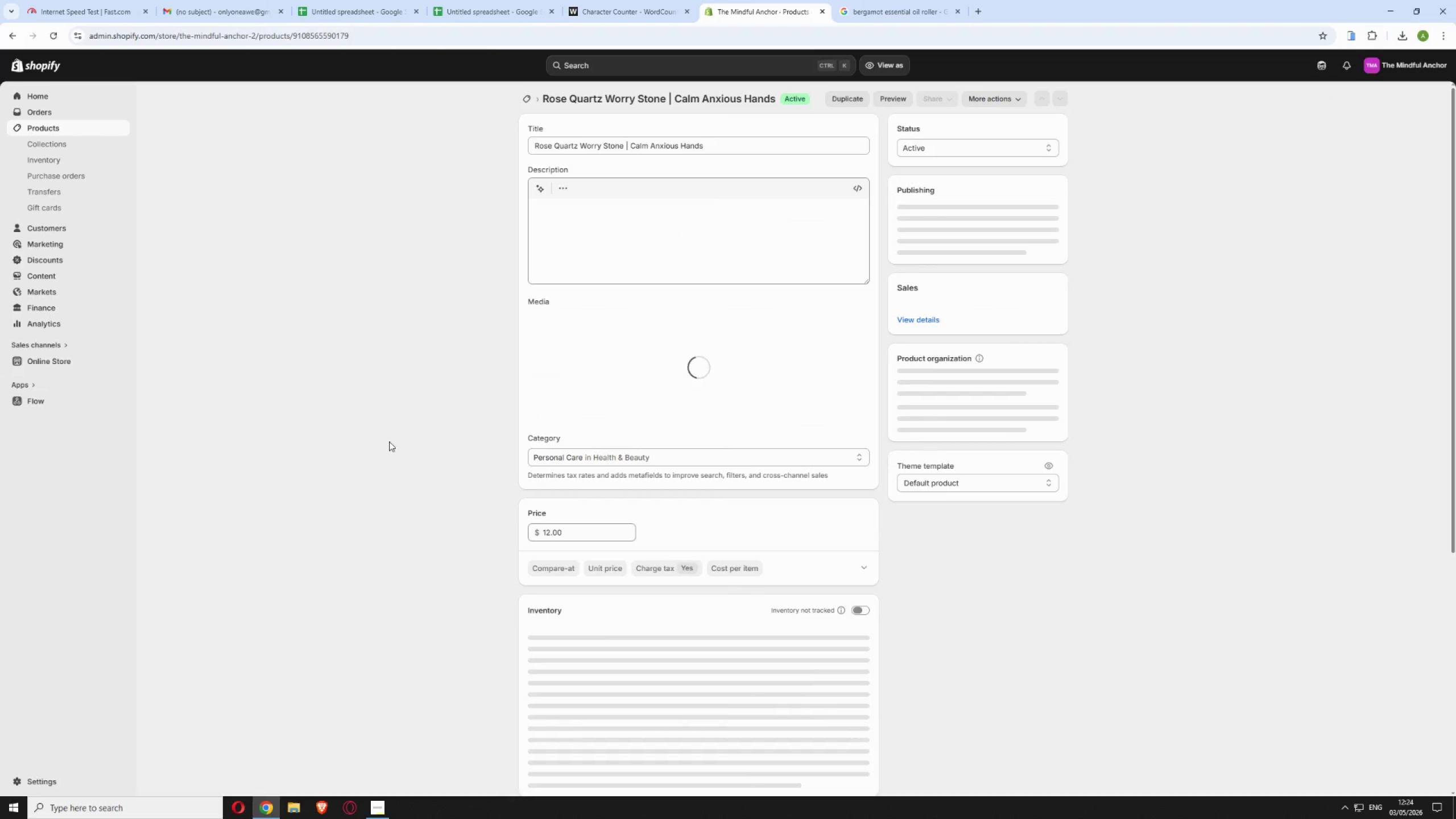 
left_click([902, 14])
 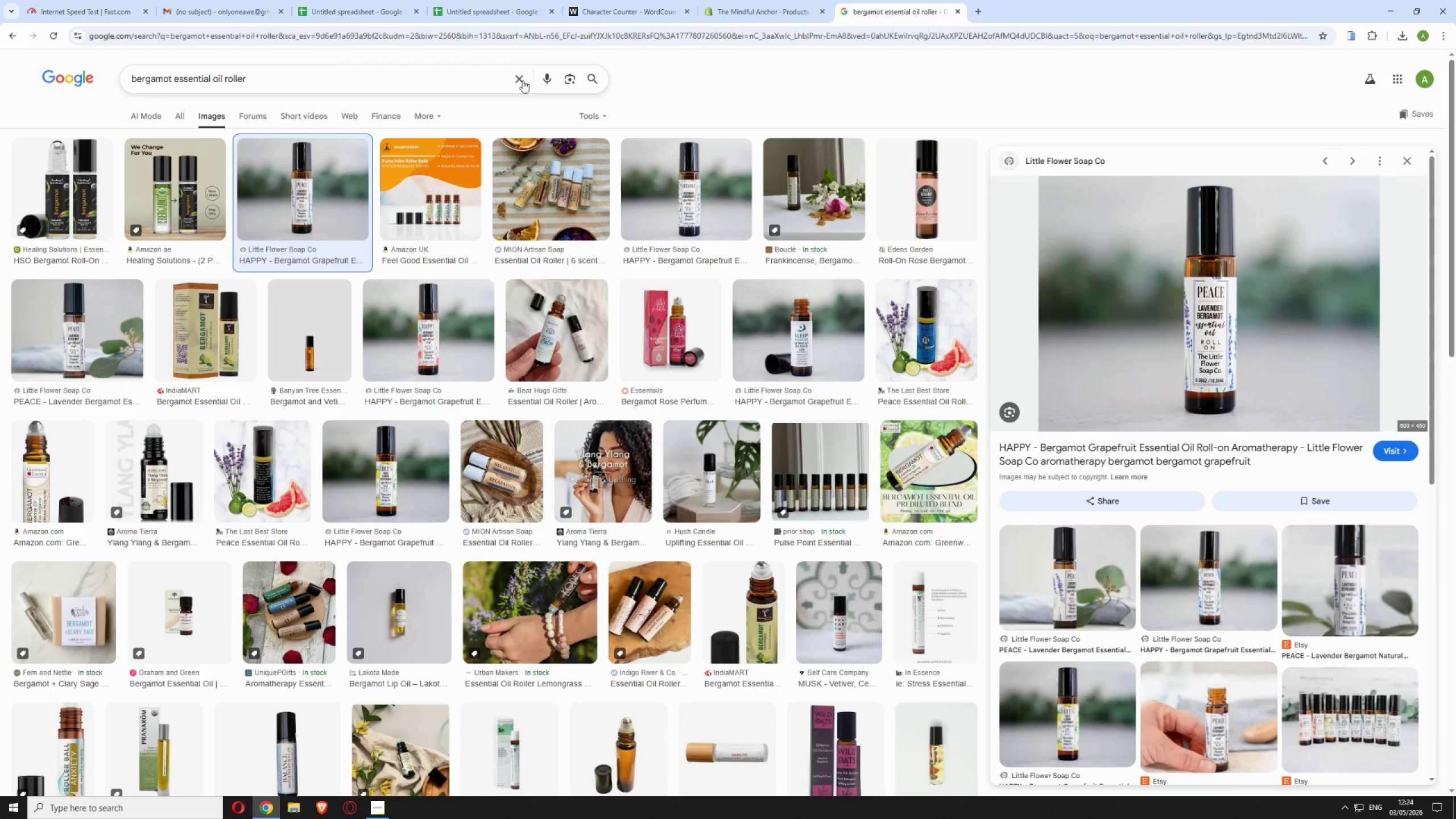 
left_click([522, 80])
 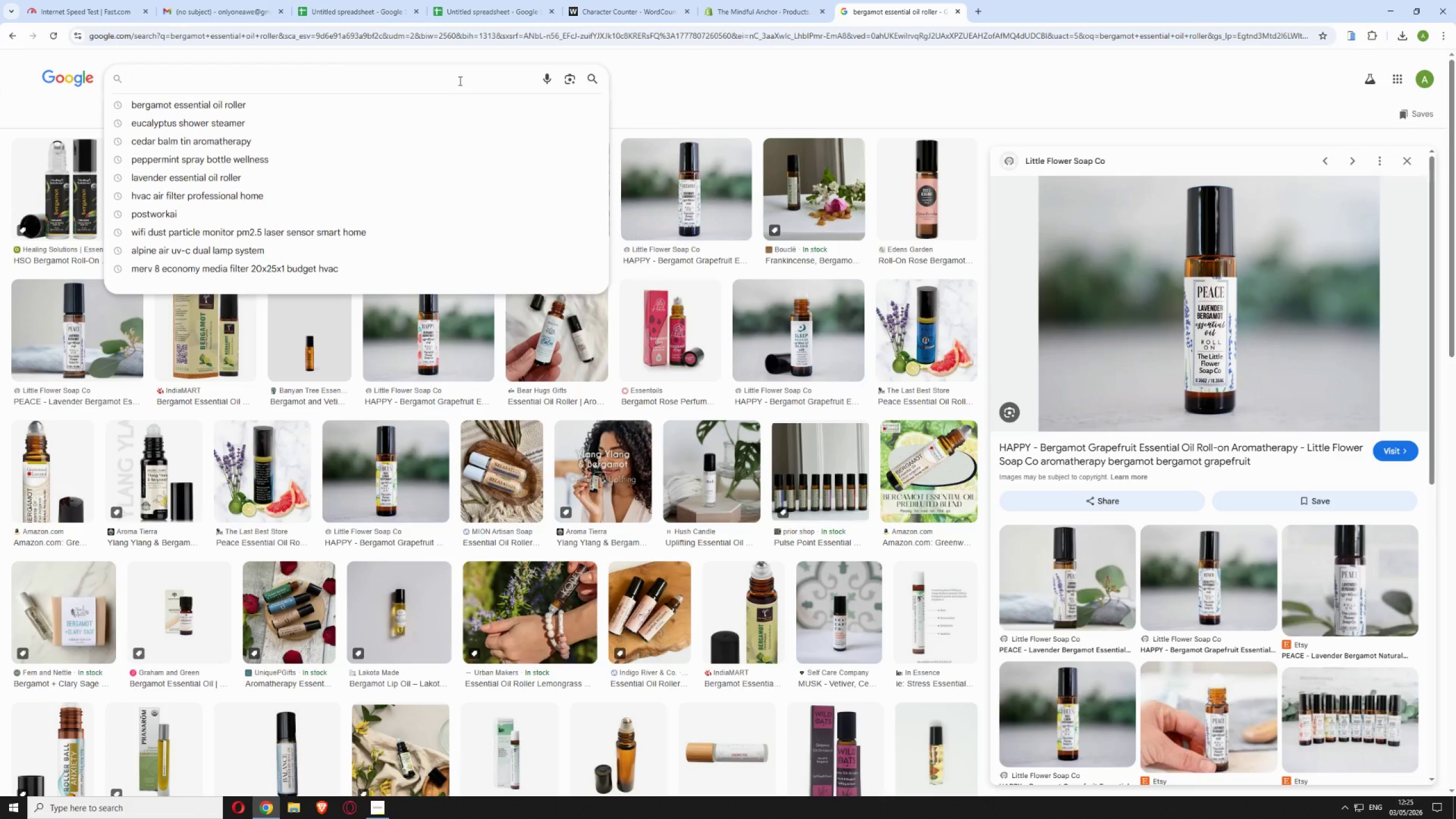 
wait(6.89)
 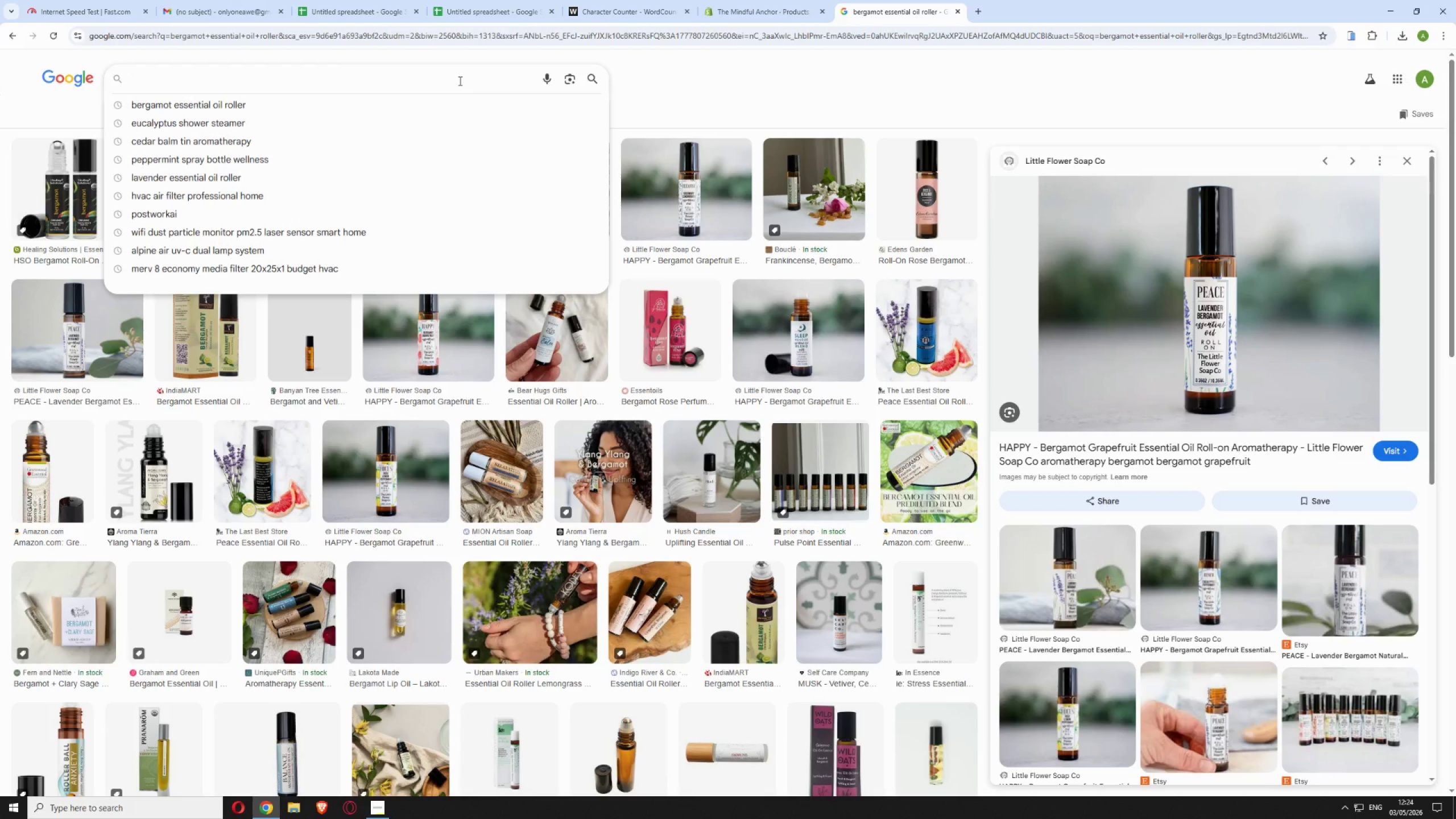 
type(rse quarter)
 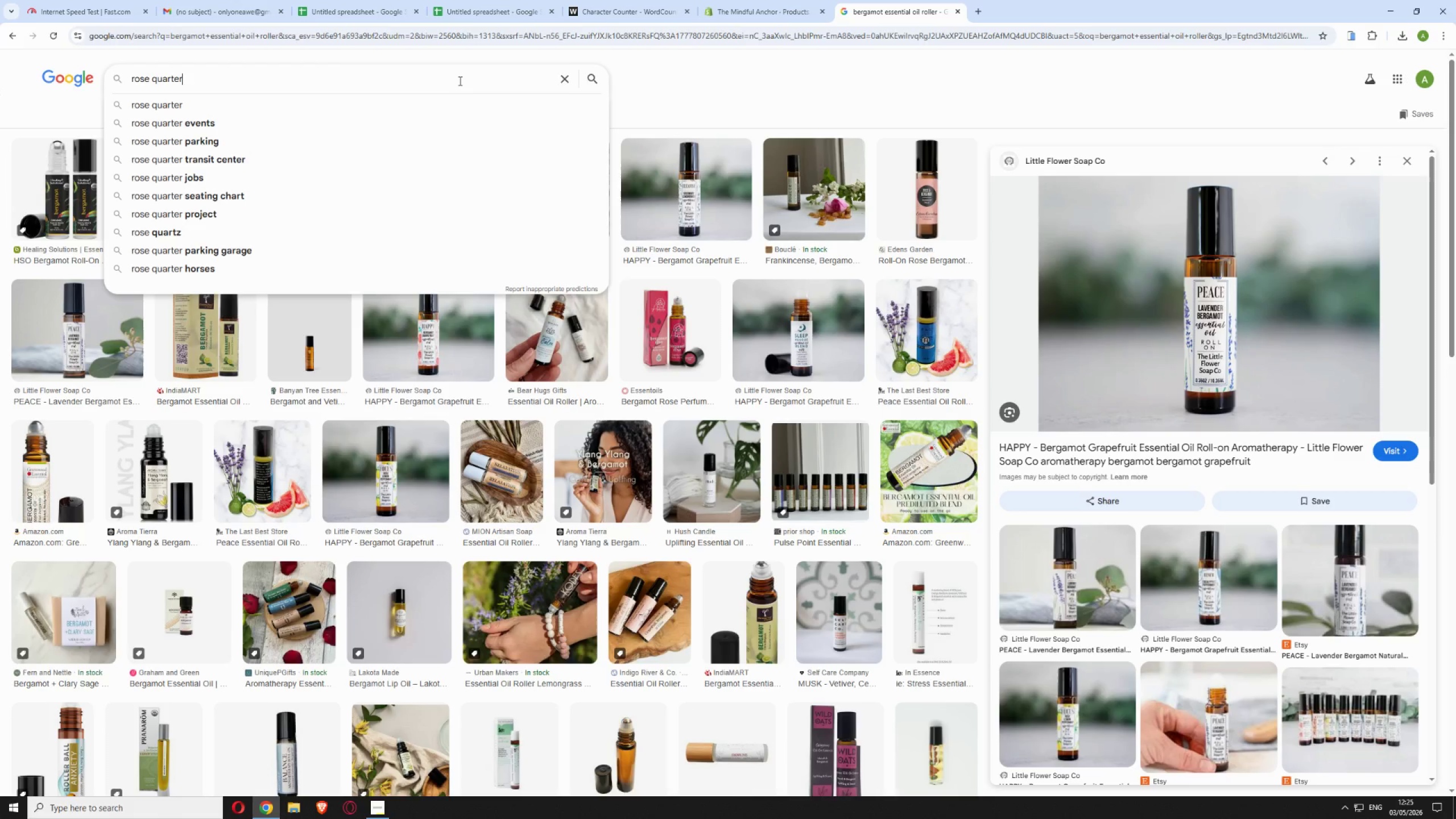 
key(Backspace)
key(Backspace)
type(z worry stone)
 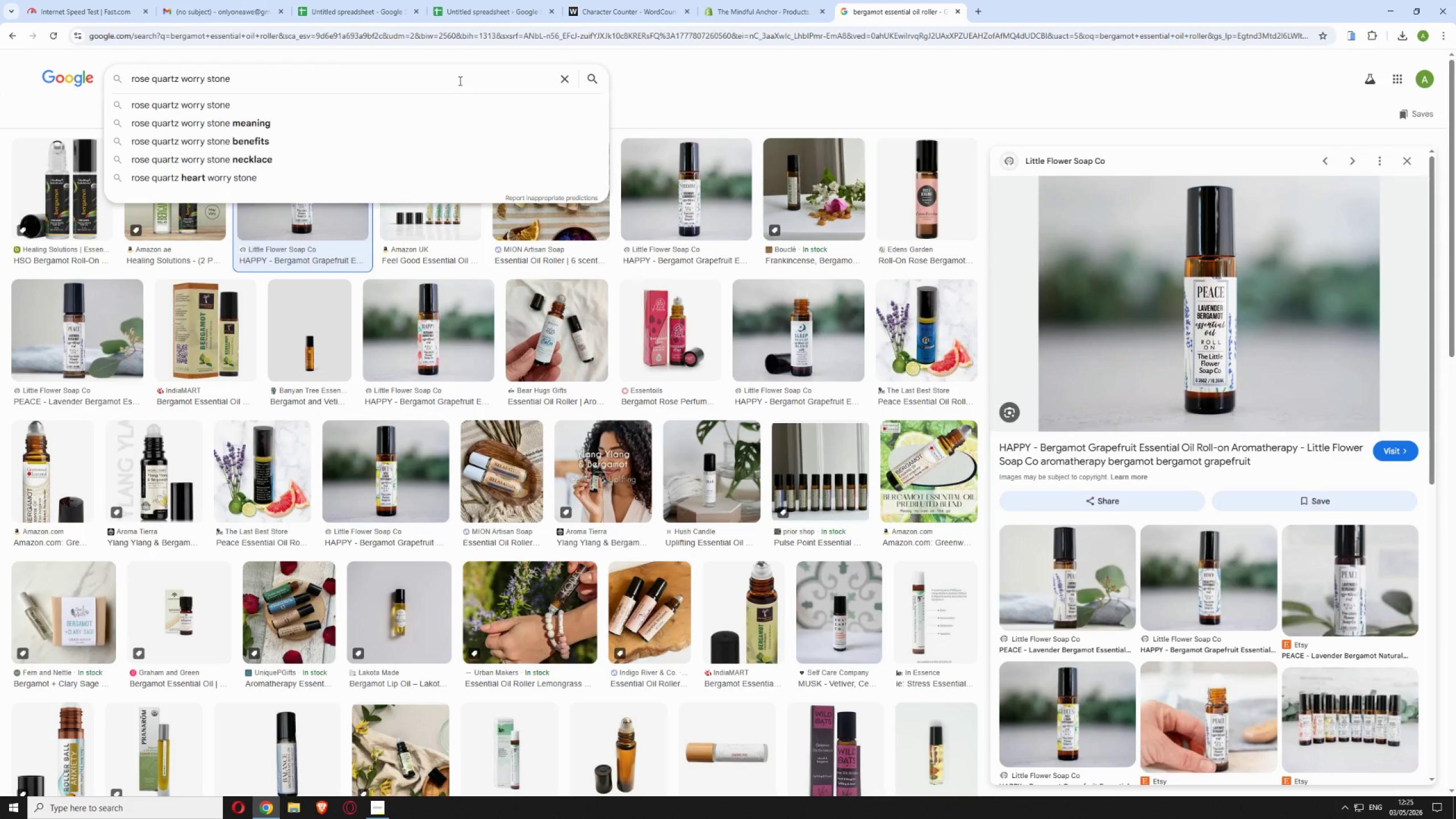 
key(Enter)
 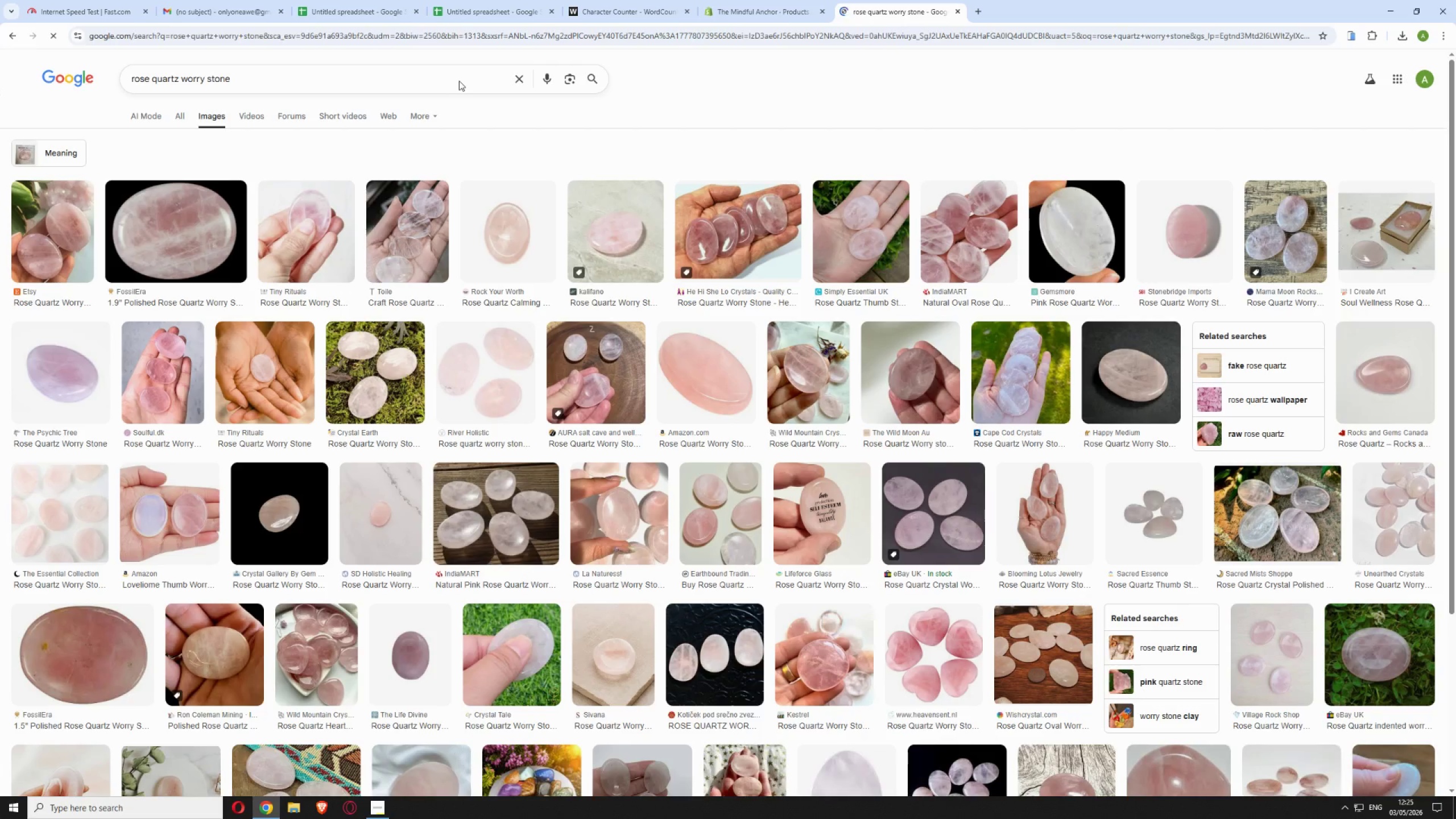 
wait(8.09)
 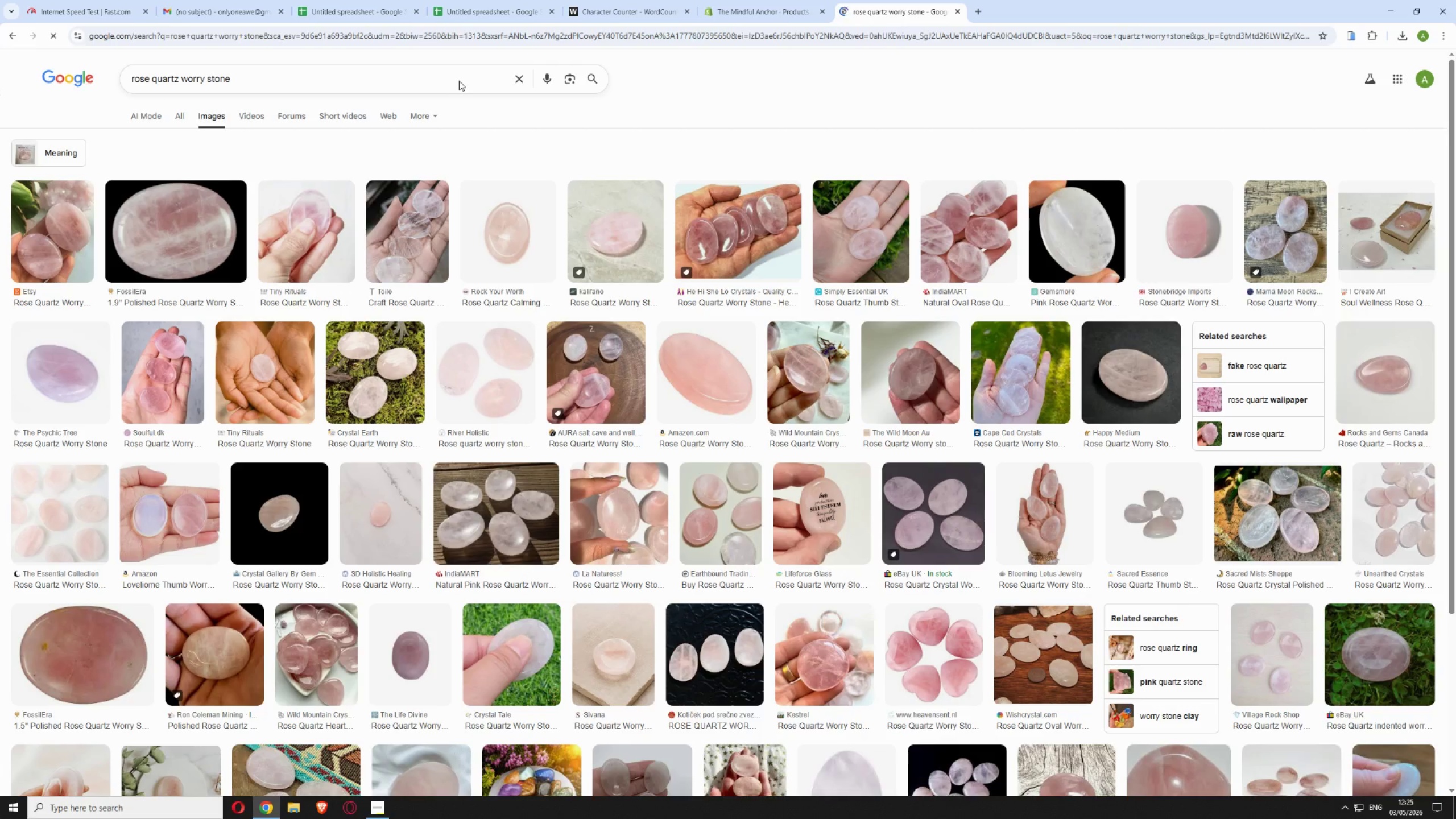 
left_click([901, 369])
 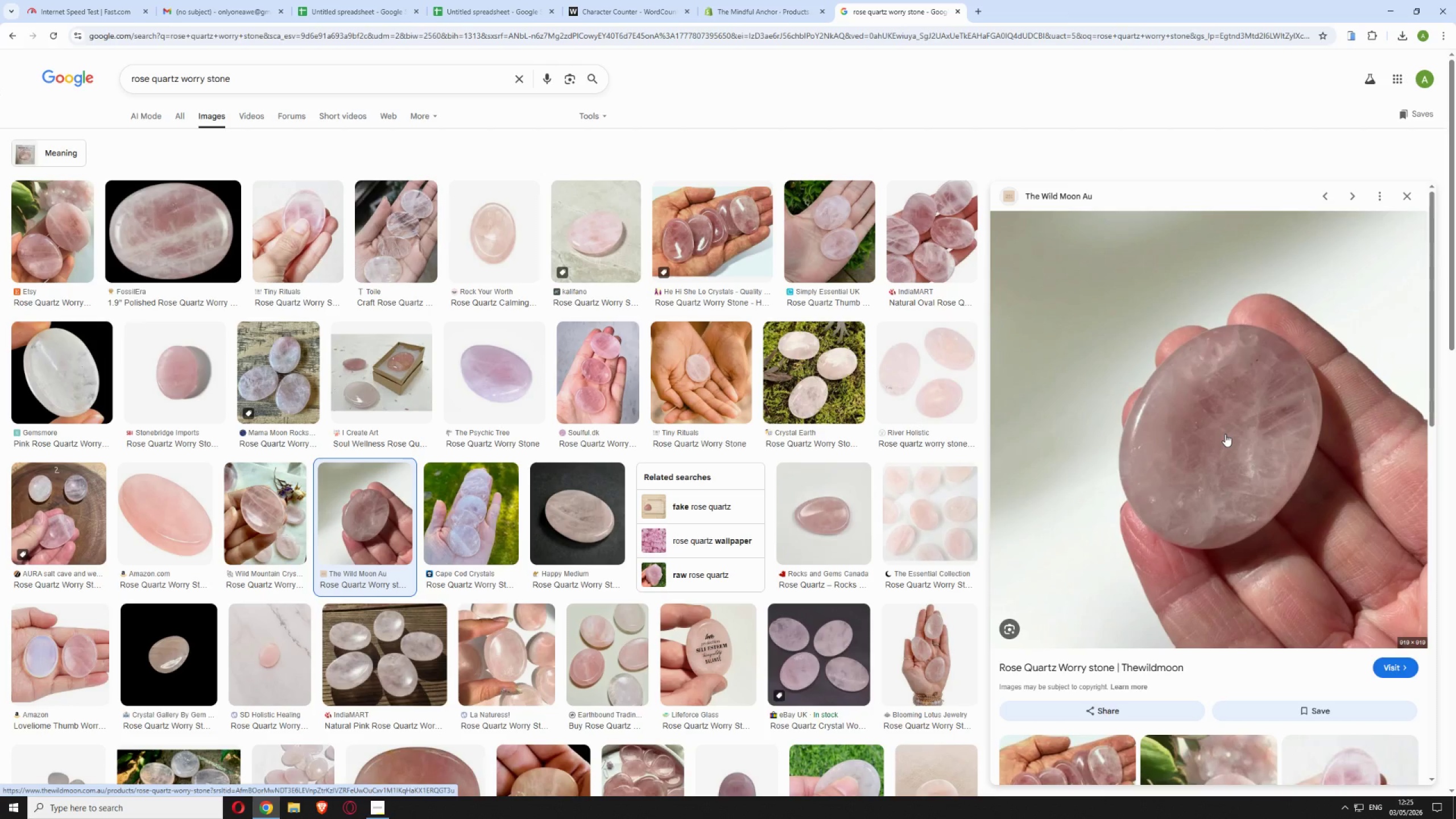 
wait(25.39)
 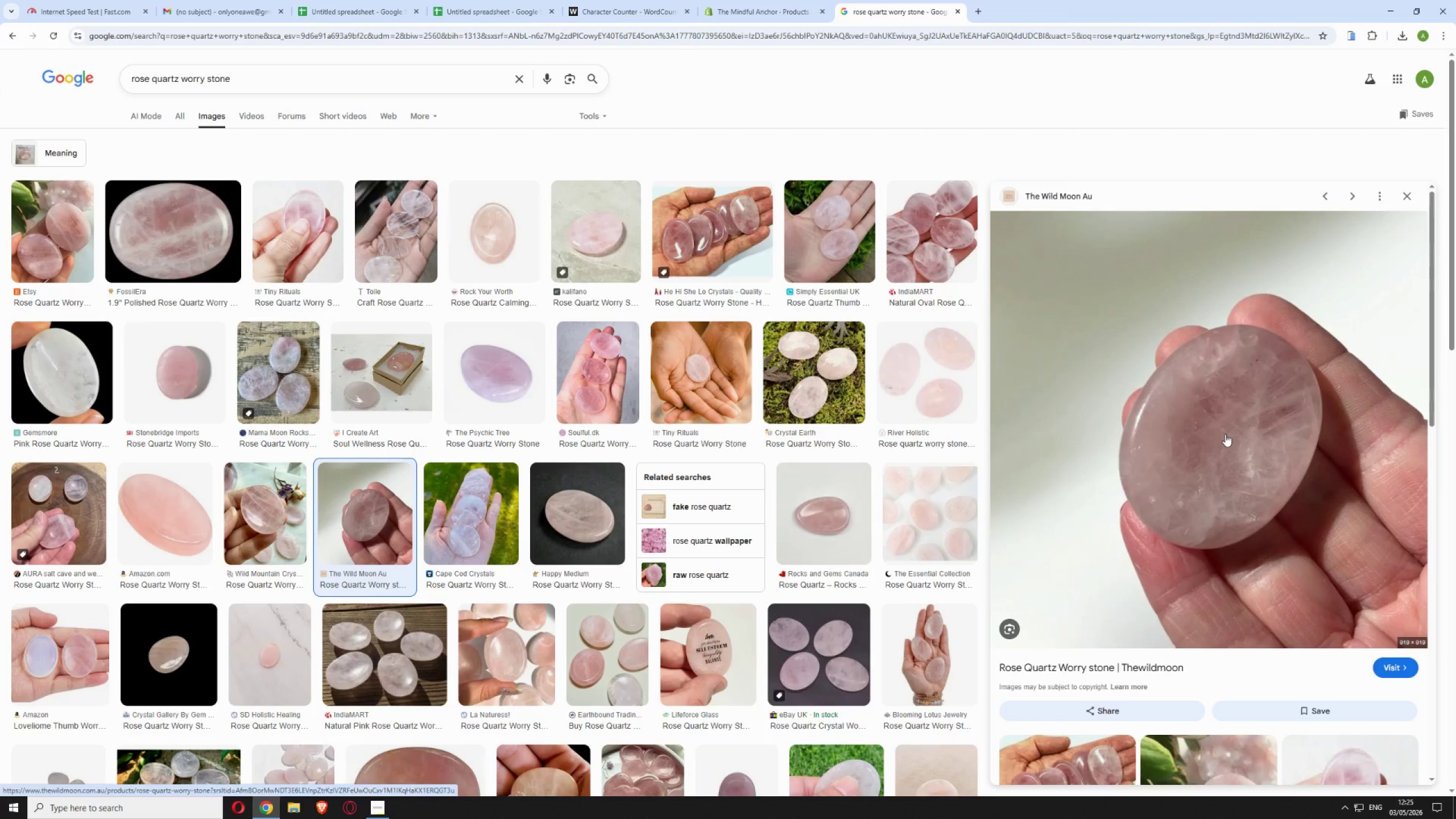 
mouse_move([1225, 448])
 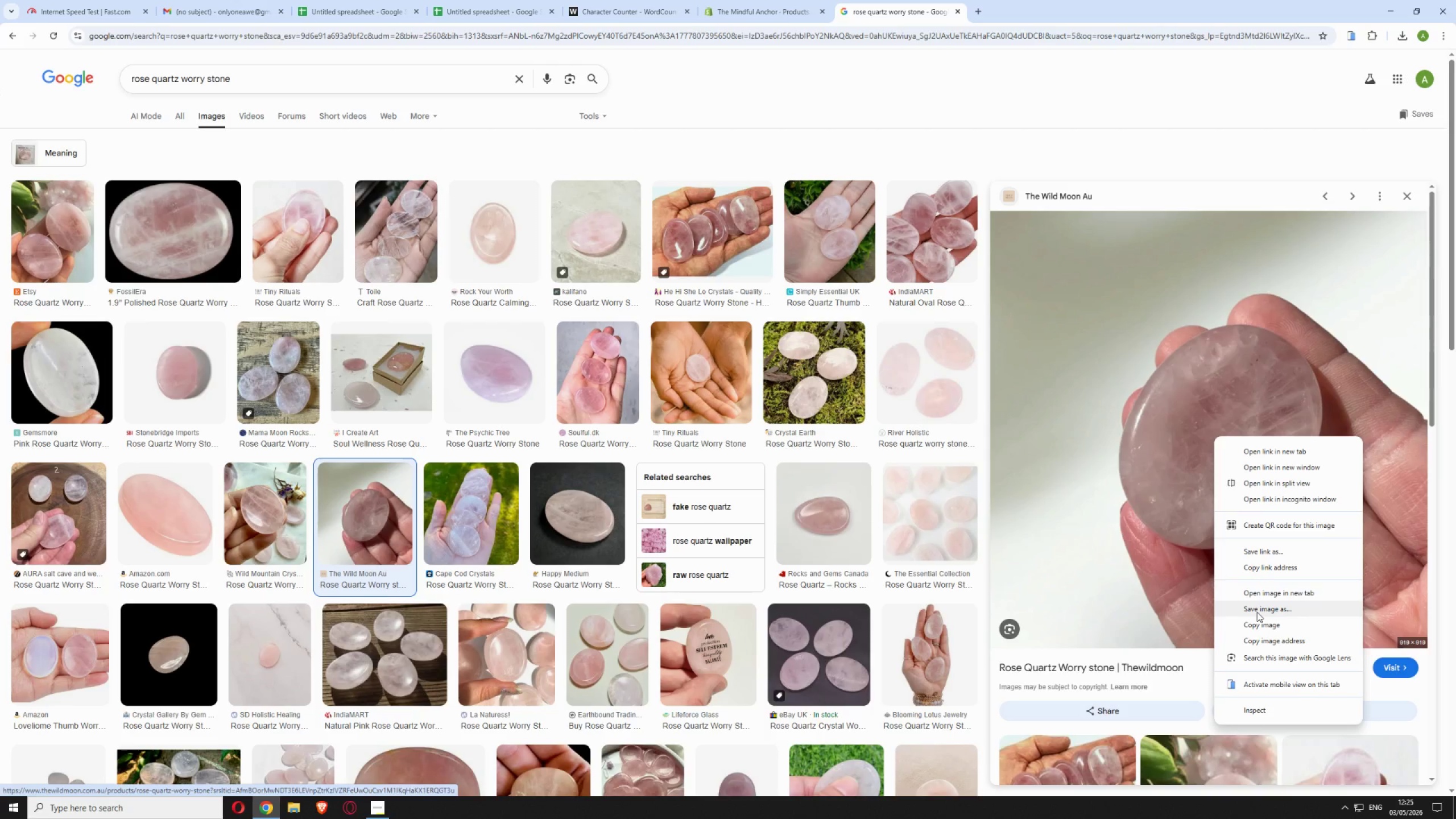 
left_click([1257, 613])
 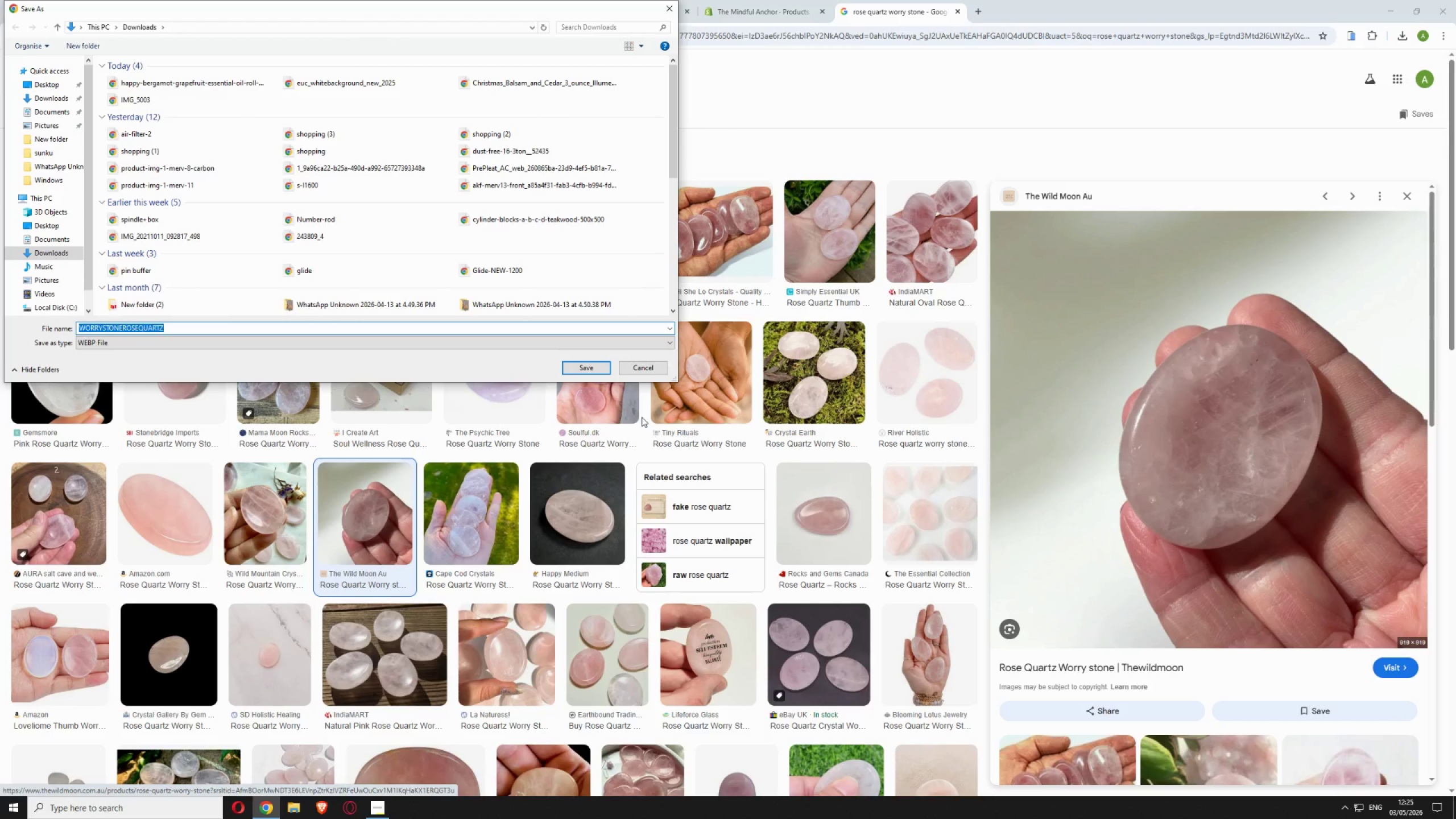 
left_click([598, 363])
 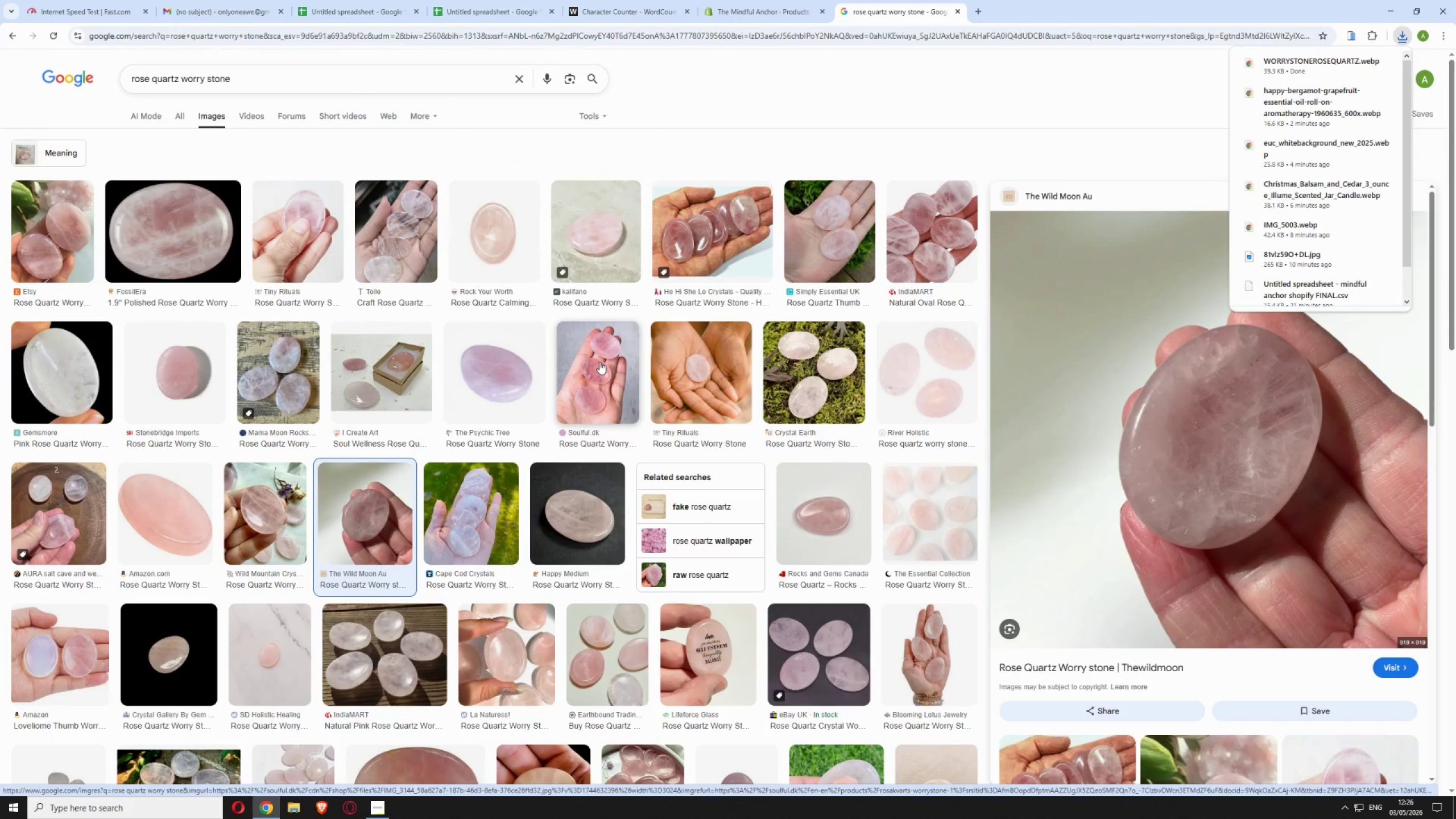 
wait(9.84)
 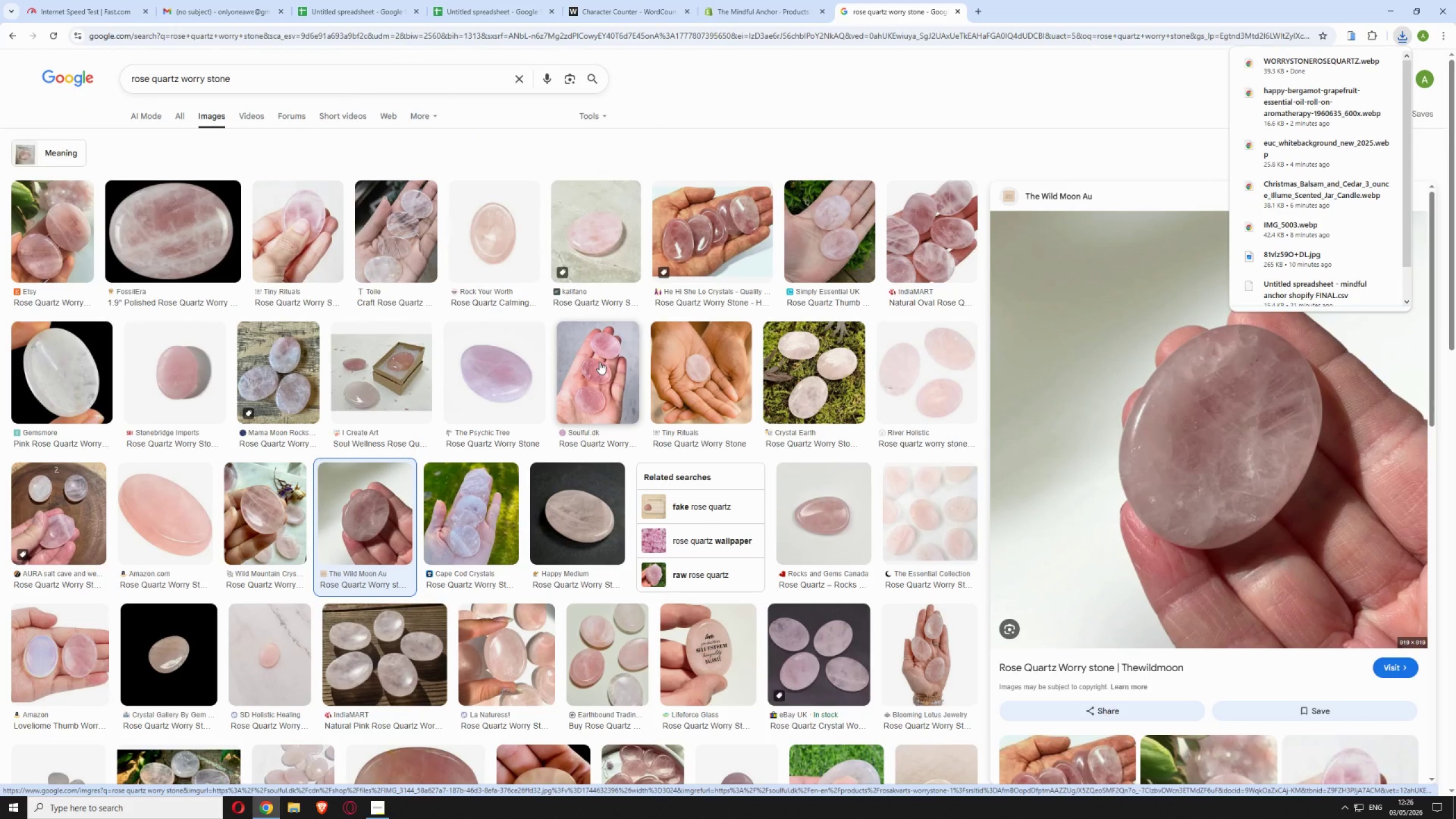 
left_click([768, 0])
 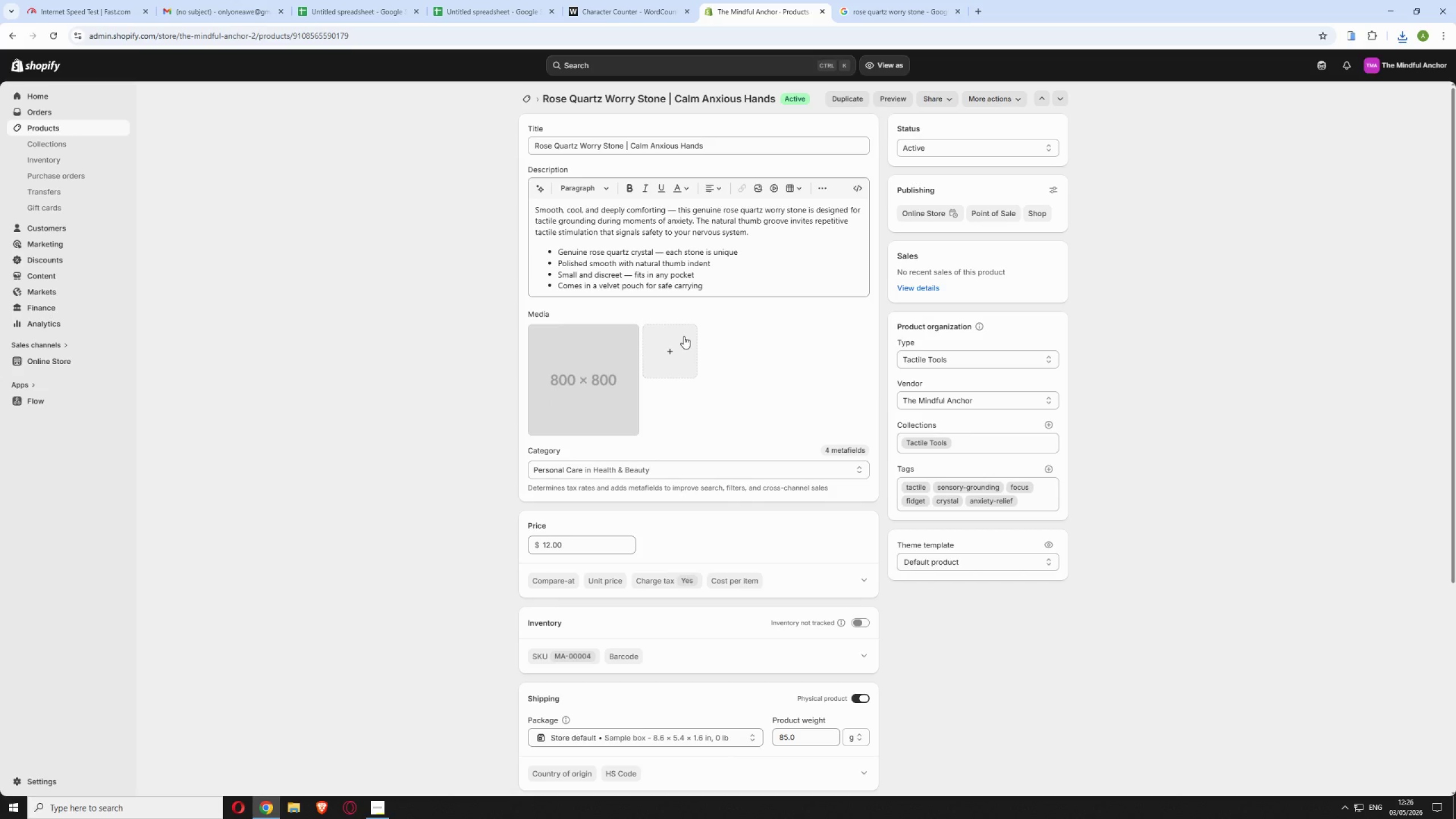 
left_click([682, 336])
 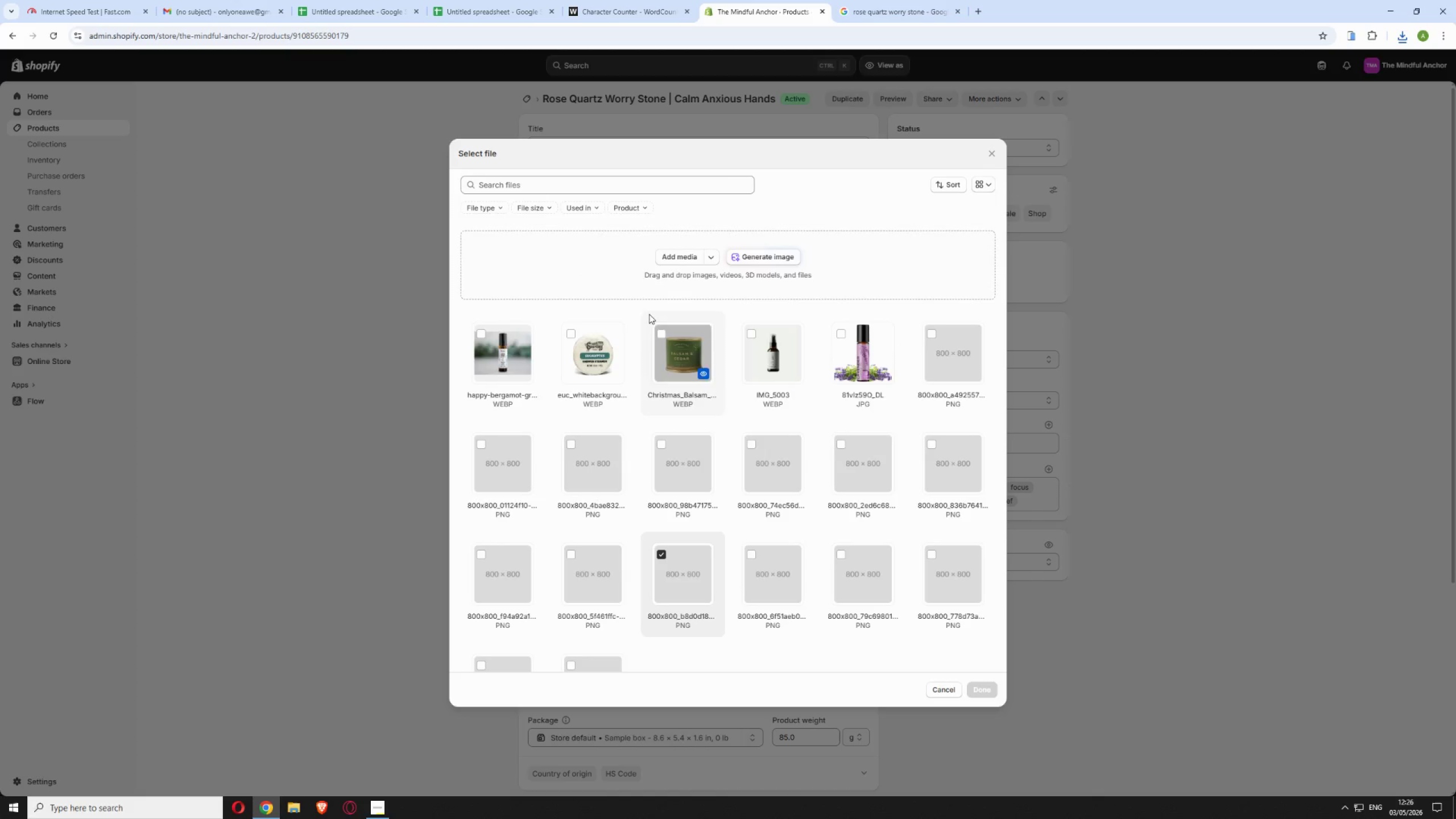 
left_click([668, 260])
 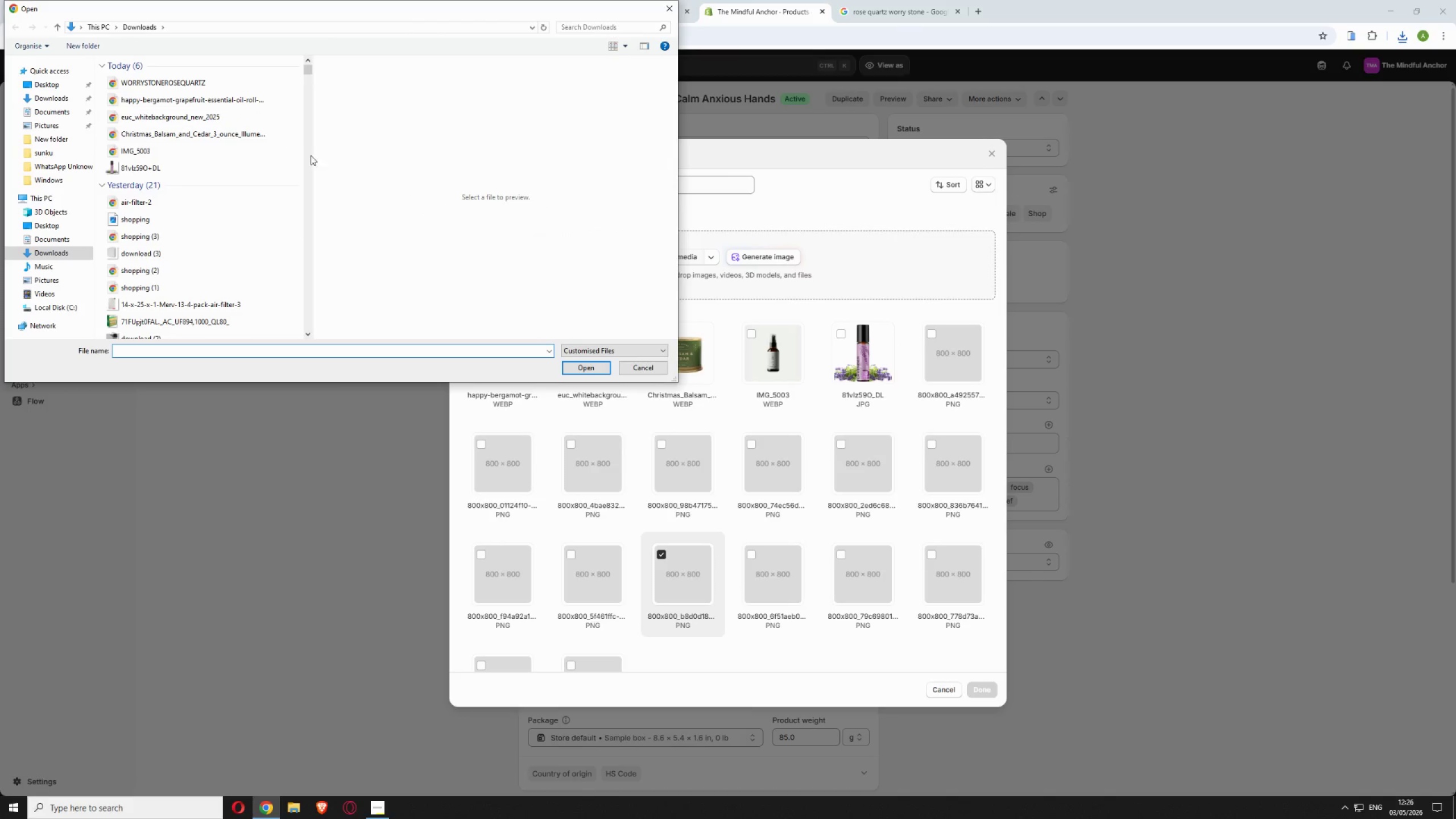 
left_click([185, 83])
 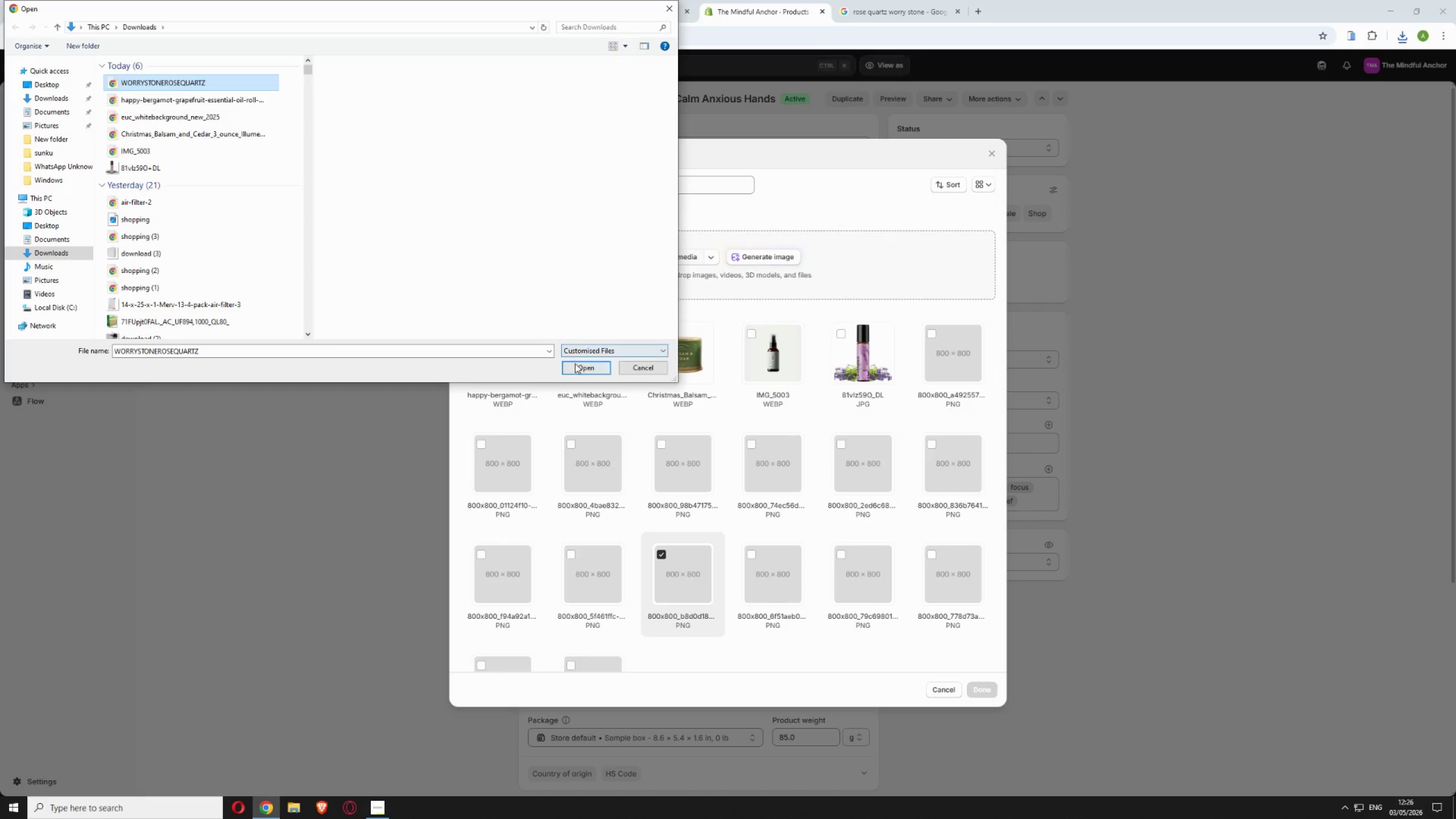 
left_click([576, 368])
 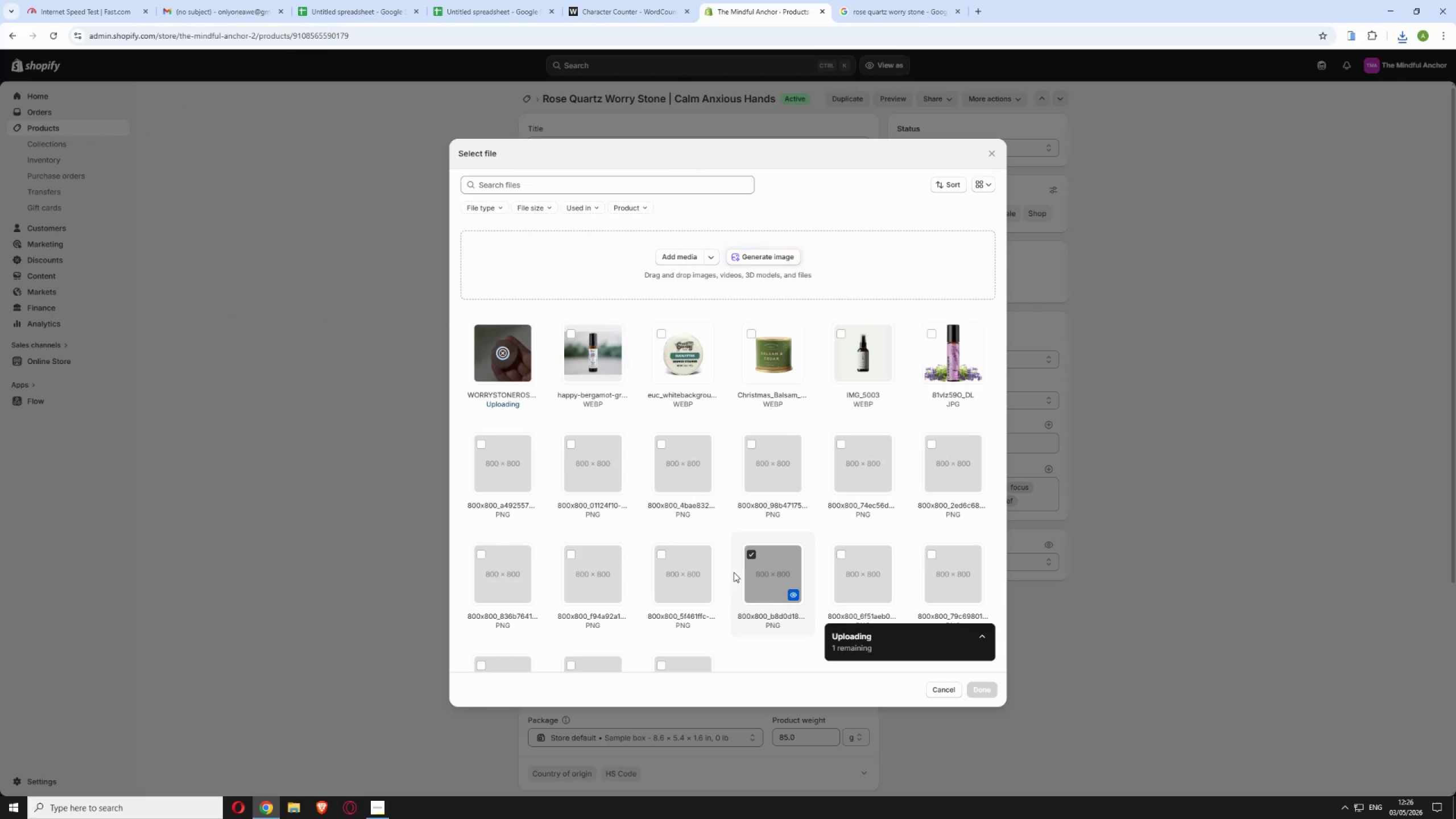 
left_click([750, 555])
 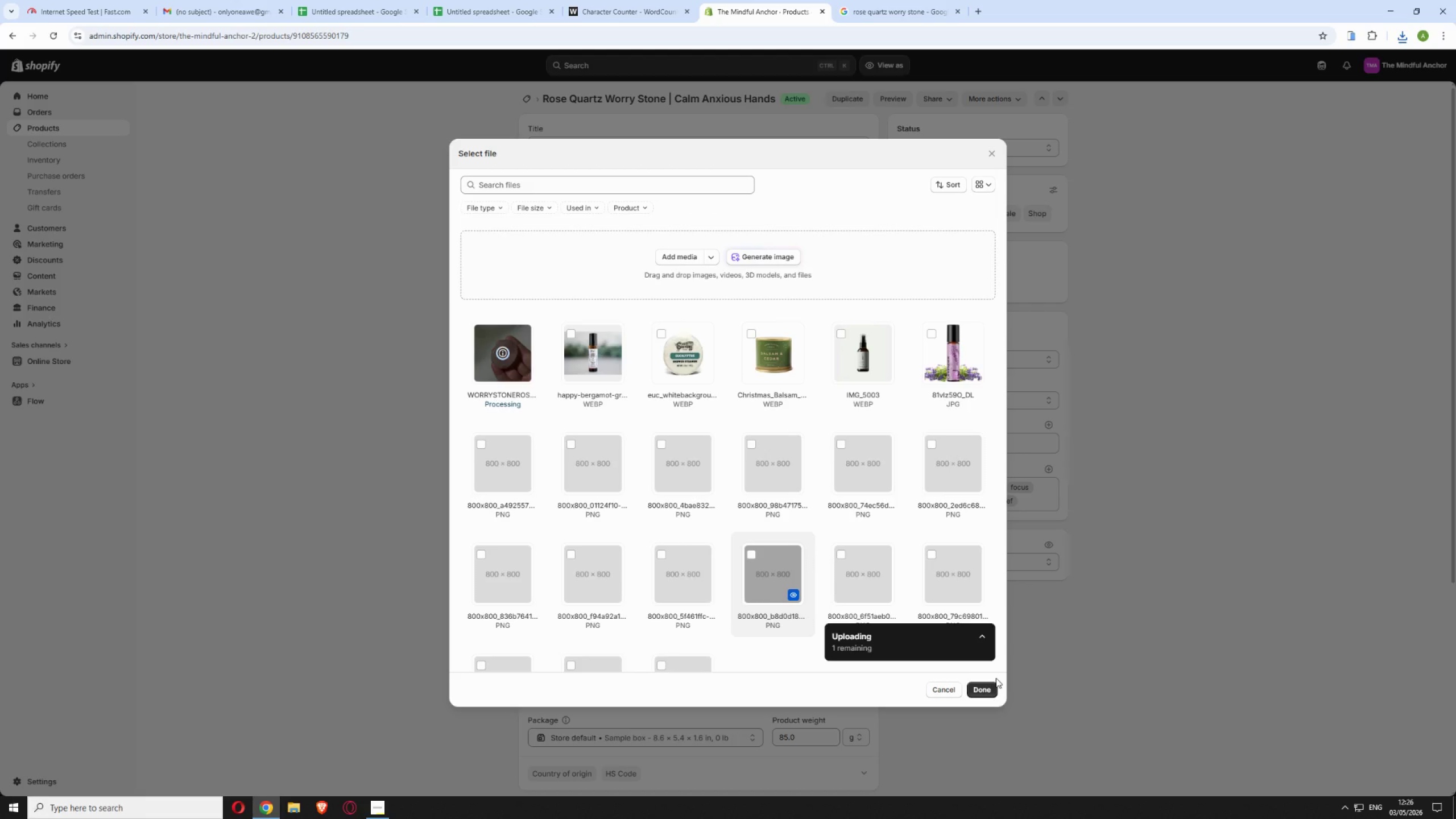 
wait(6.48)
 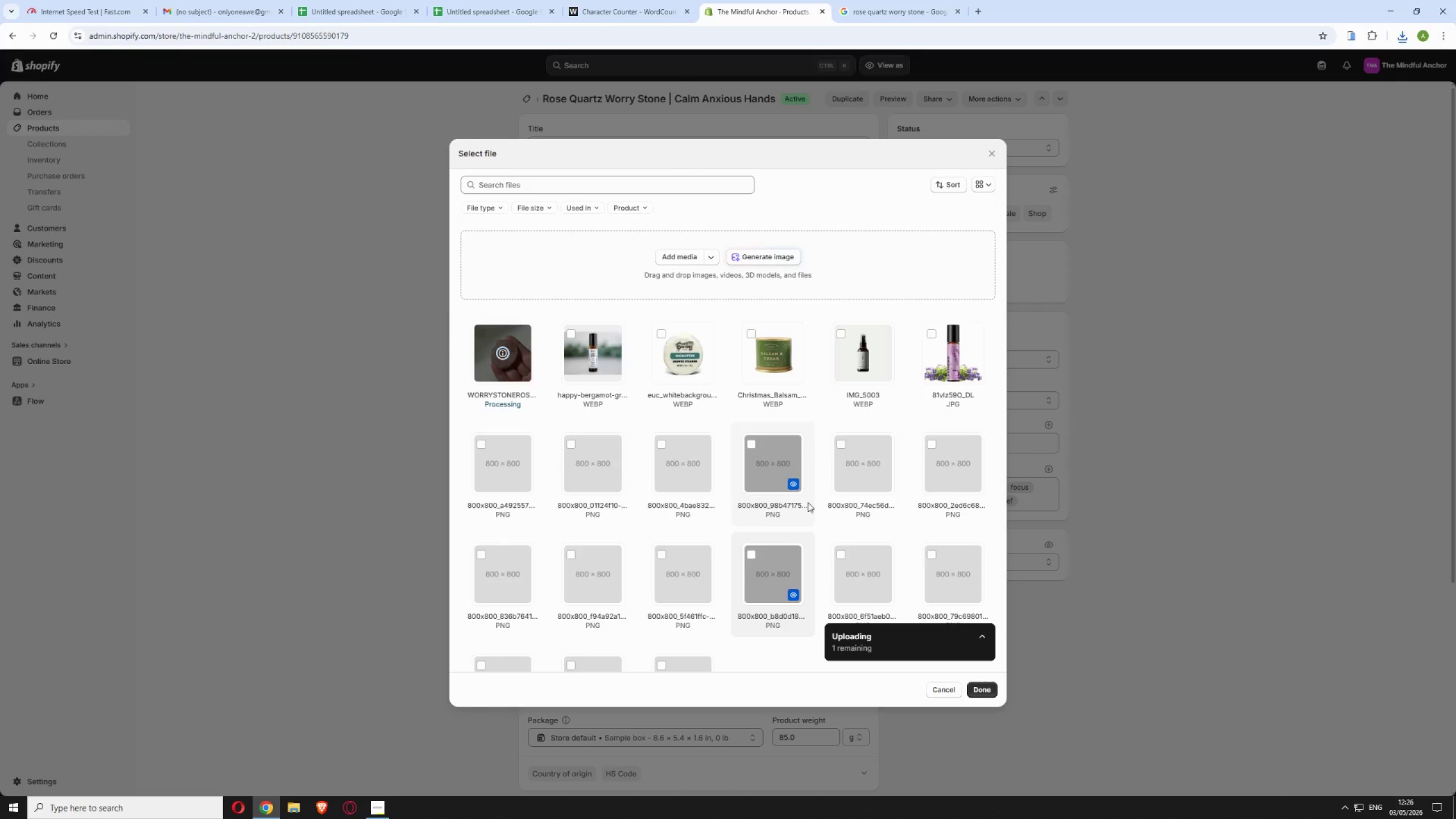 
left_click([988, 689])
 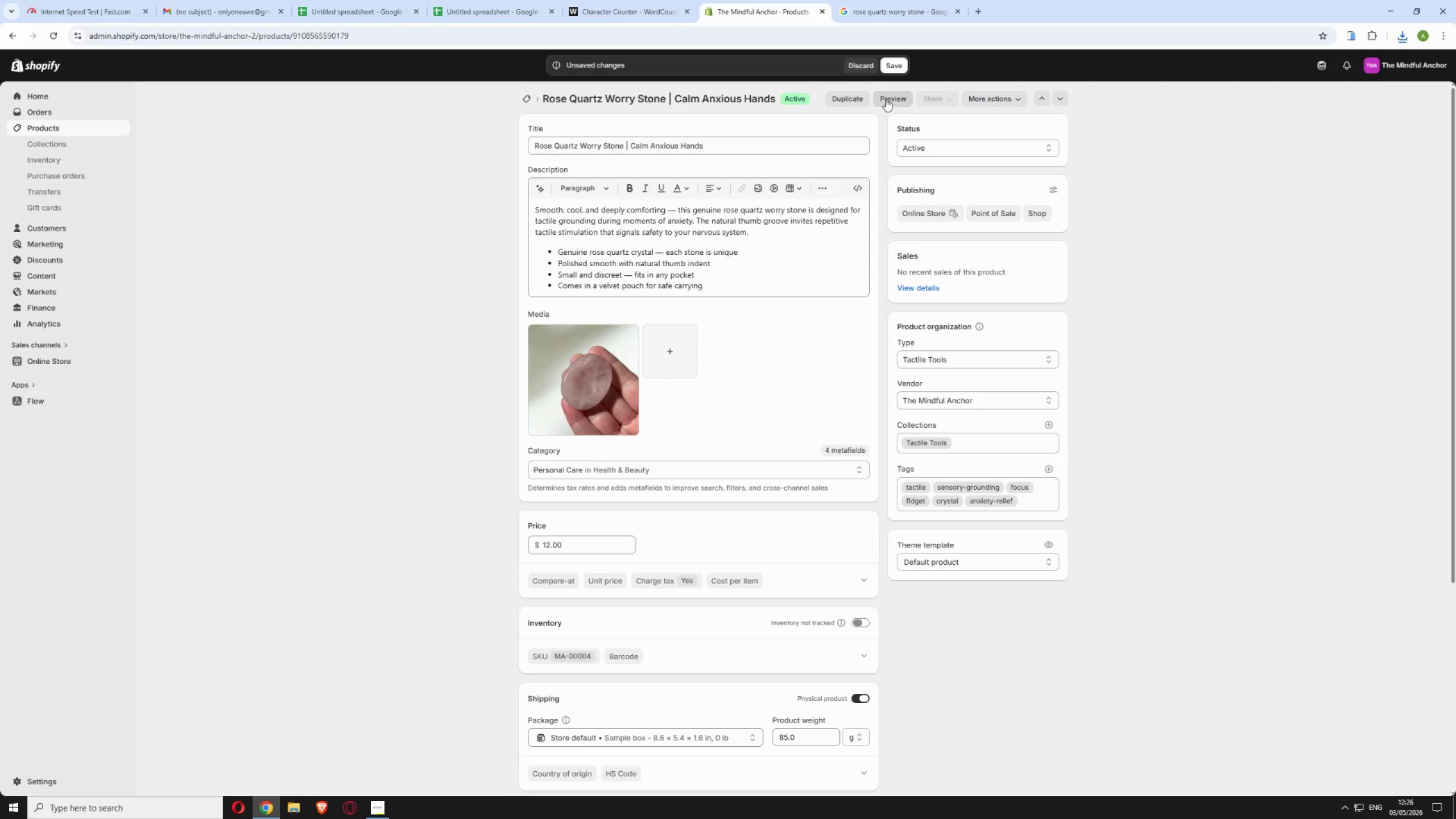 
left_click([901, 65])
 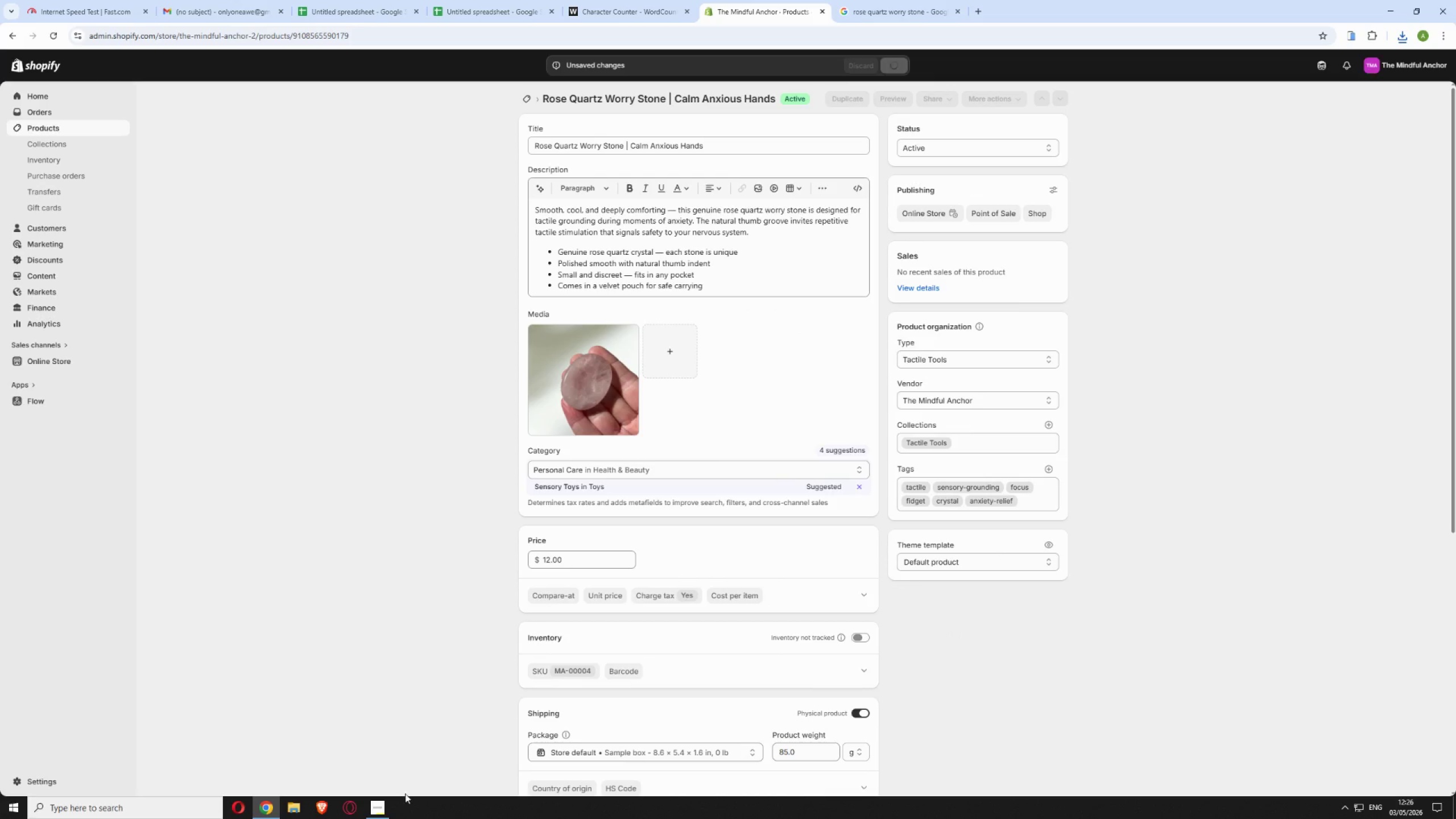 
left_click([370, 818])